 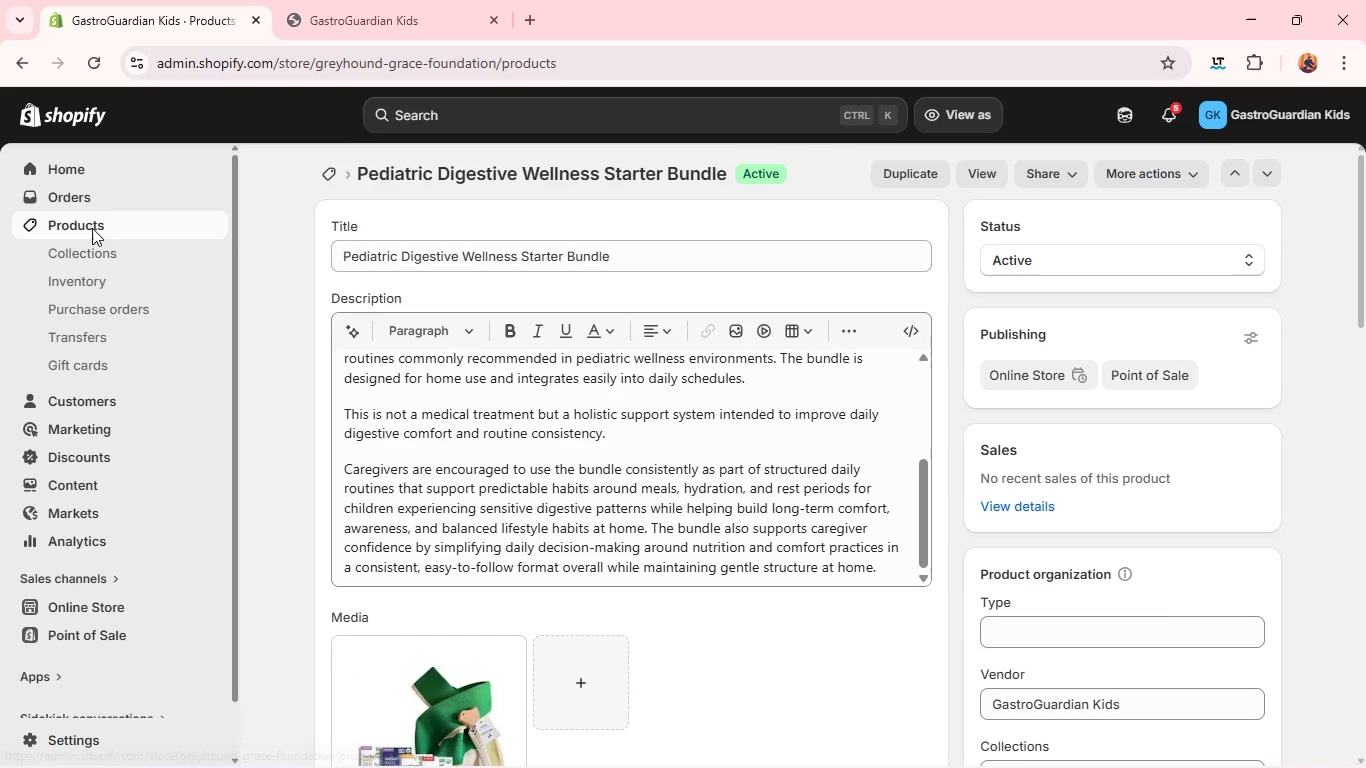 
left_click([319, 347])
 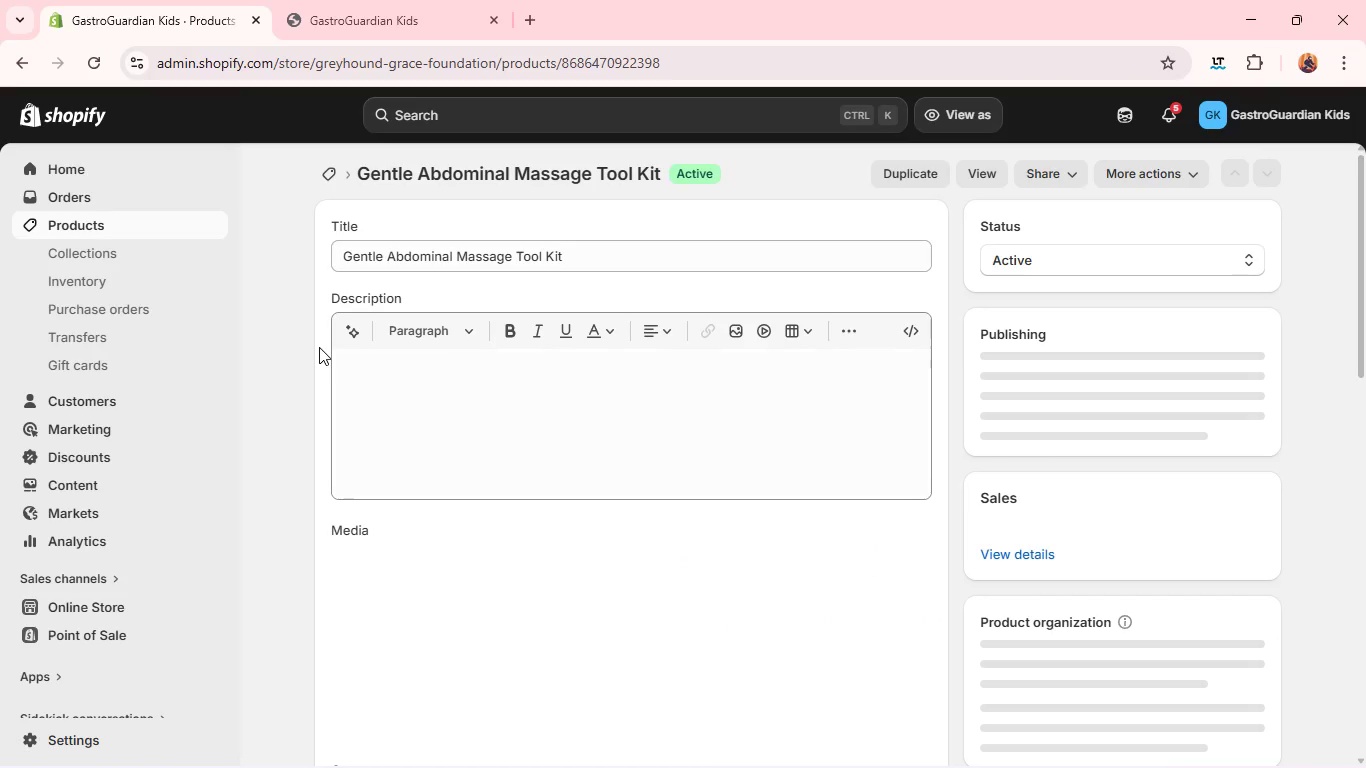 
mouse_move([577, 543])
 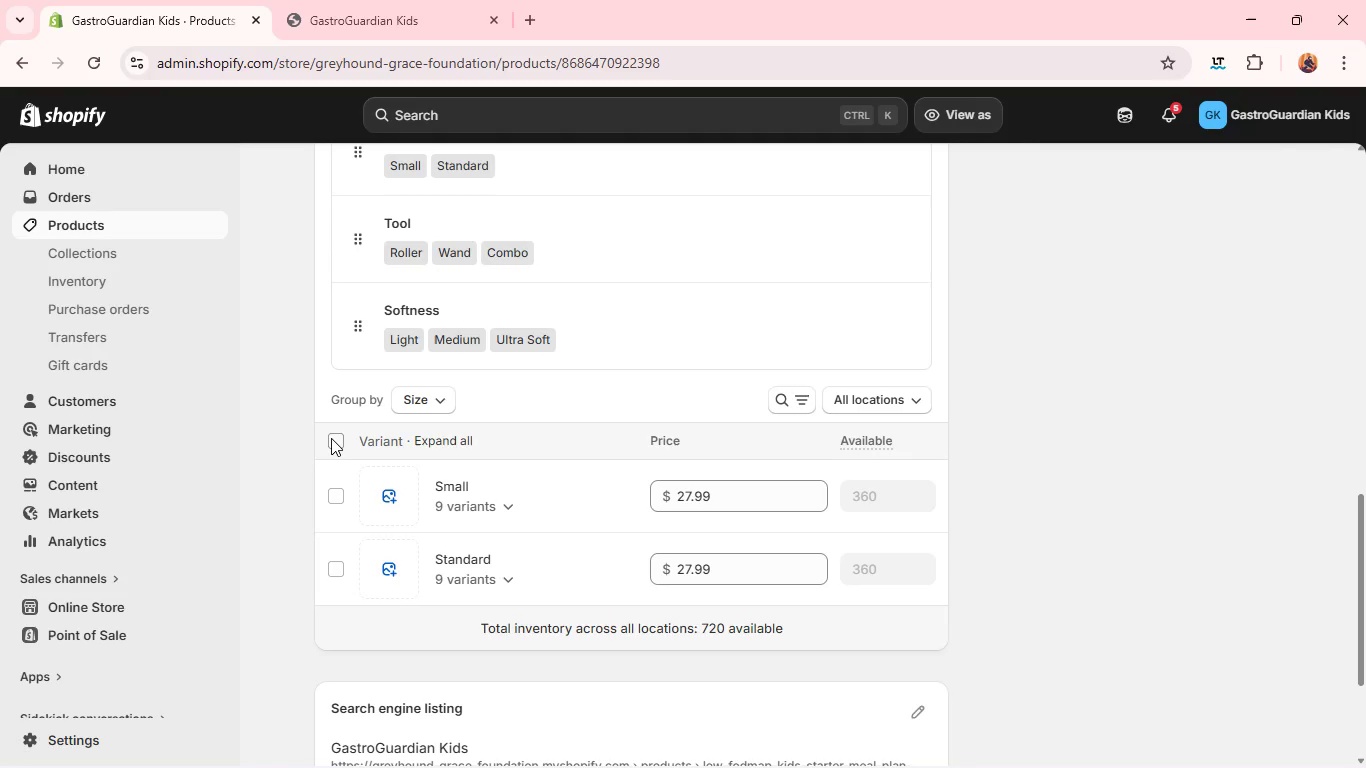 
left_click([331, 438])
 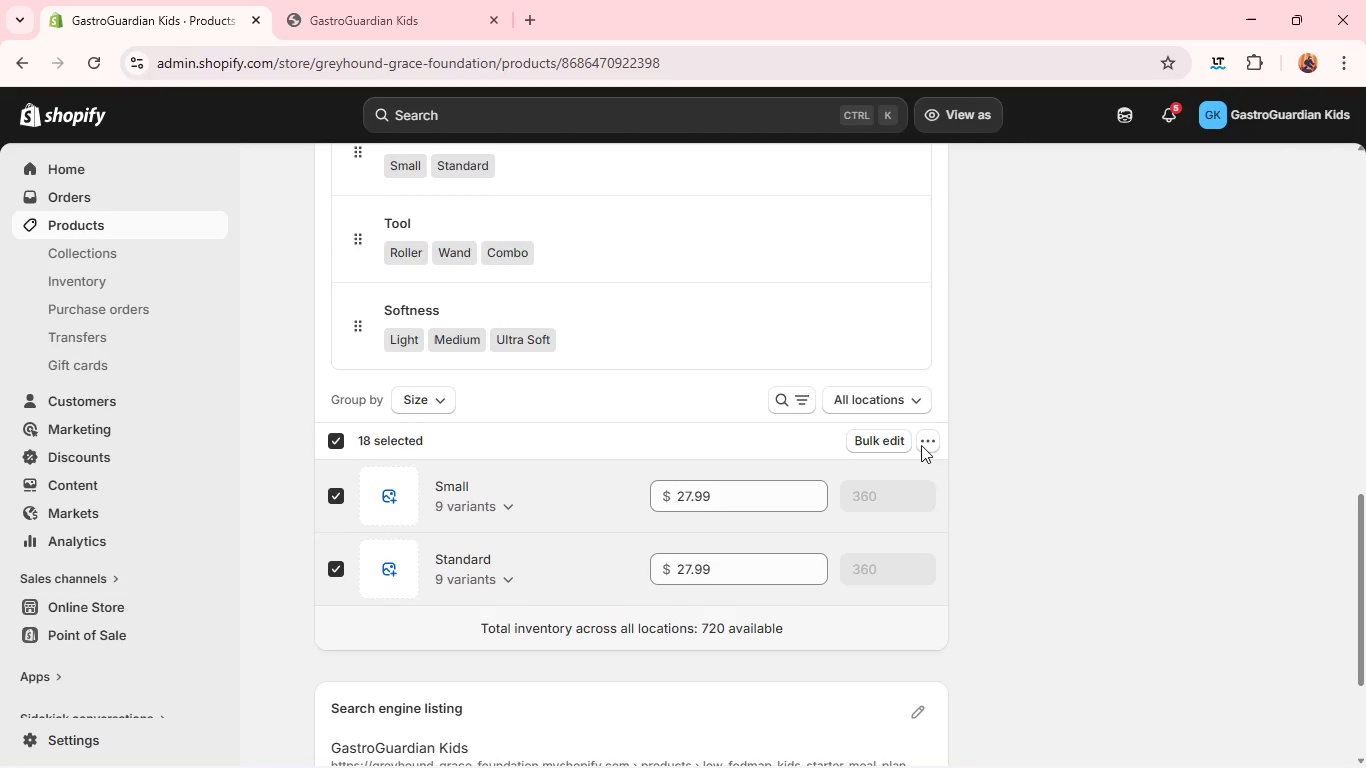 
left_click([926, 445])
 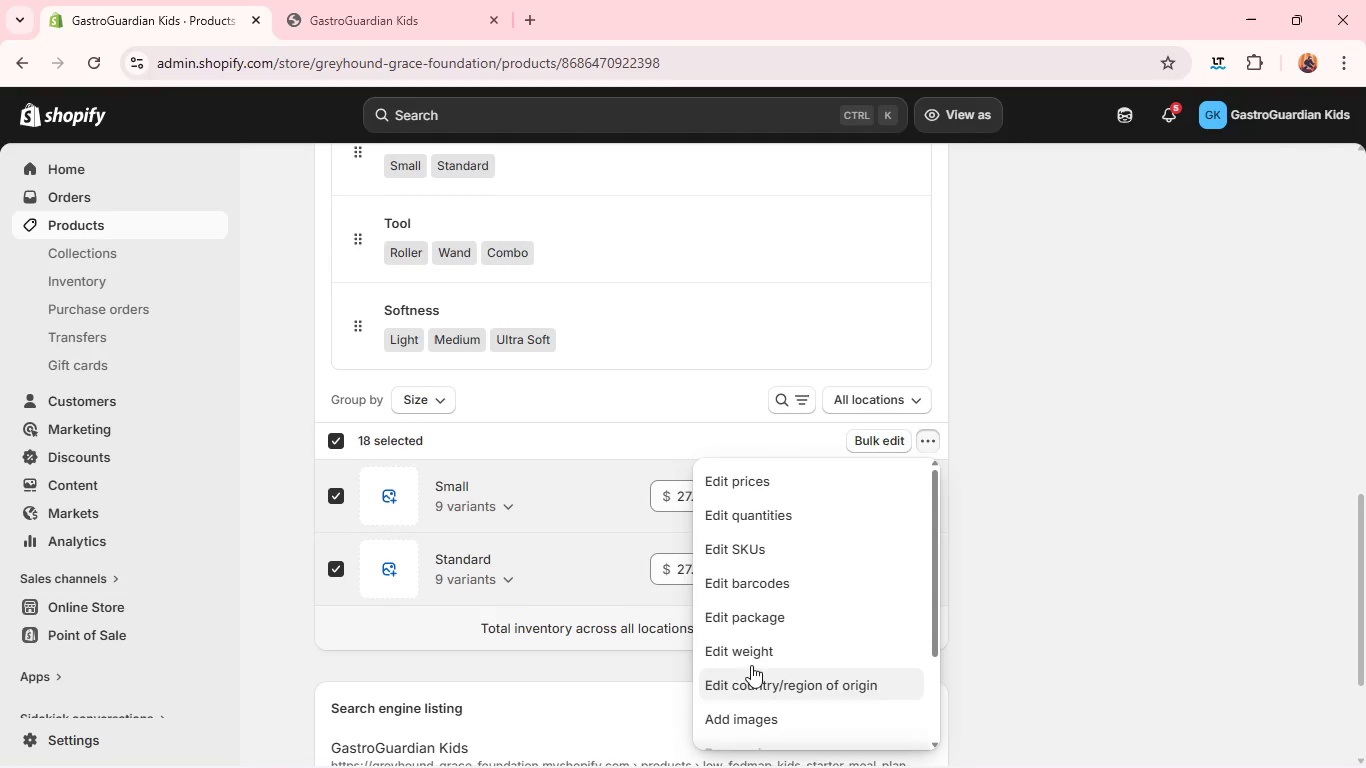 
left_click([753, 643])
 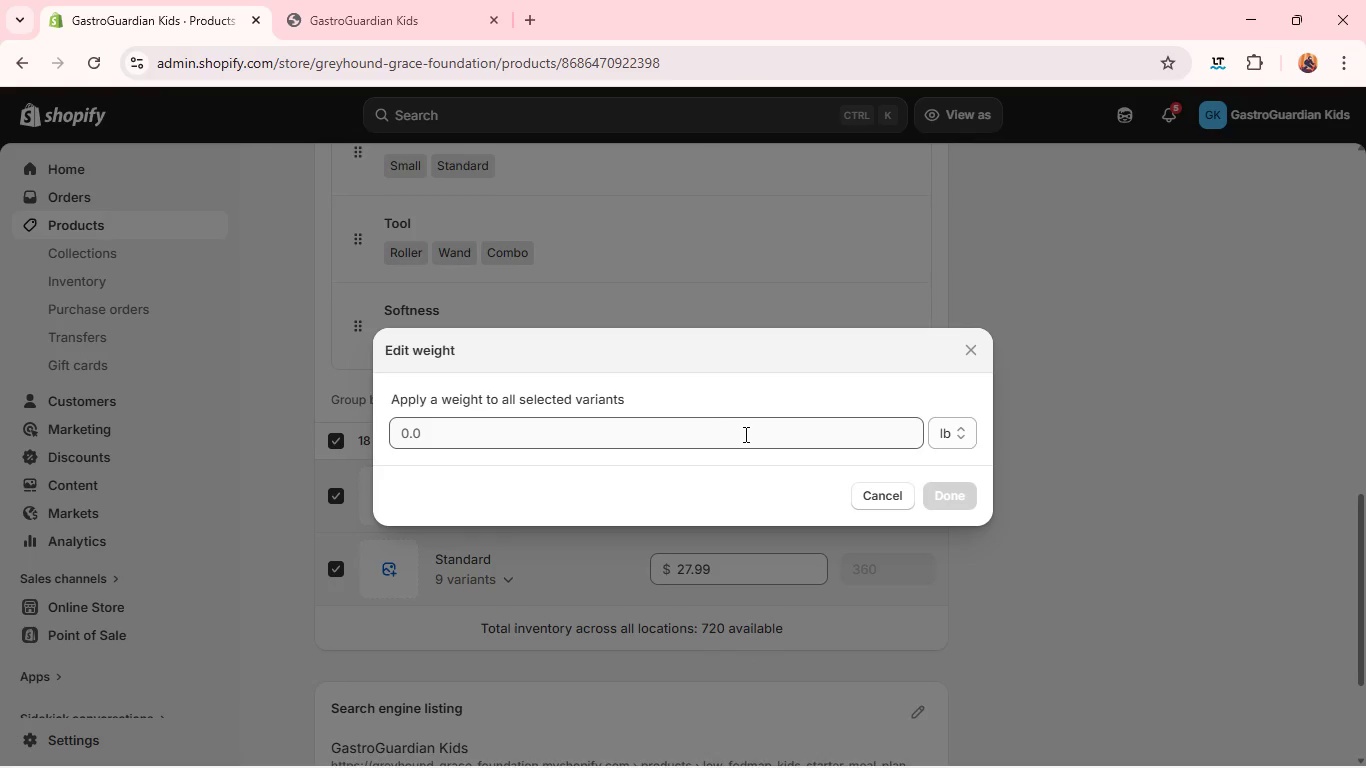 
left_click([744, 434])
 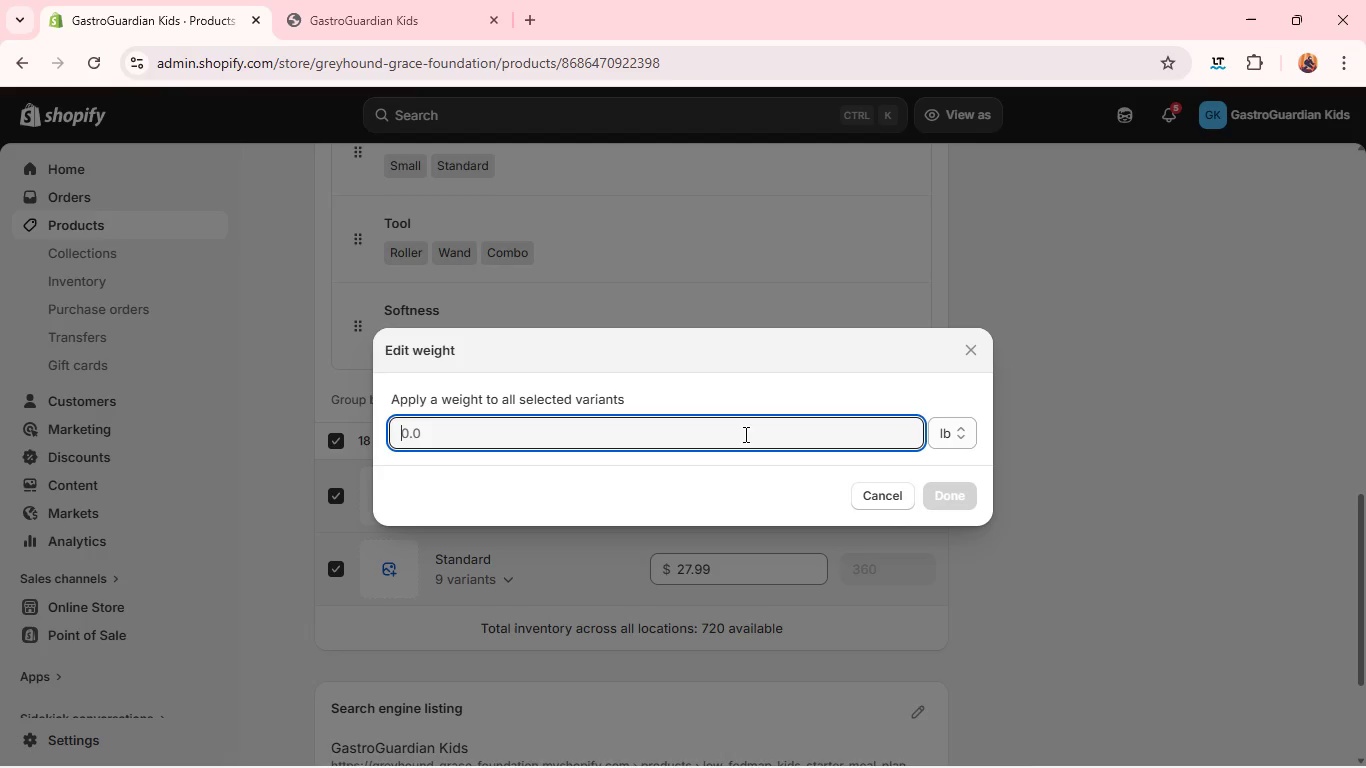 
key(0)
 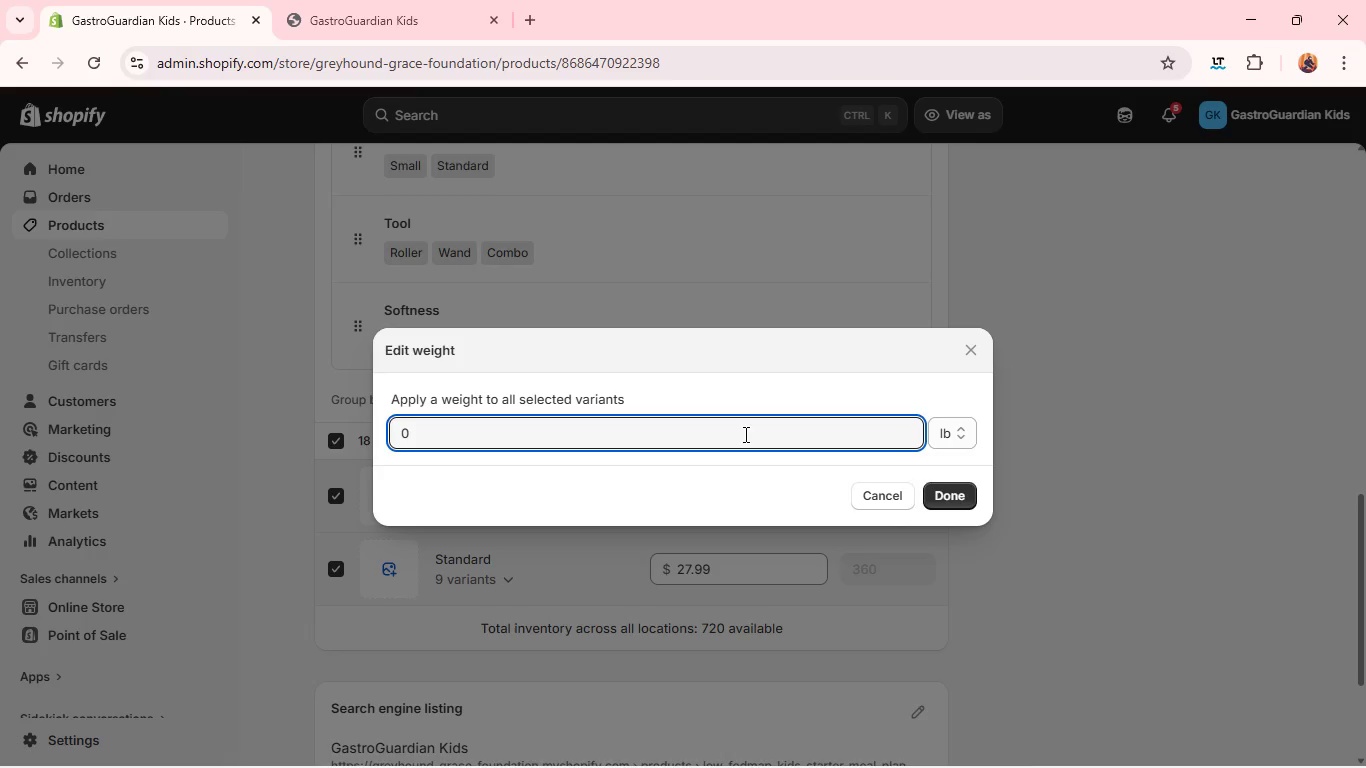 
key(Period)
 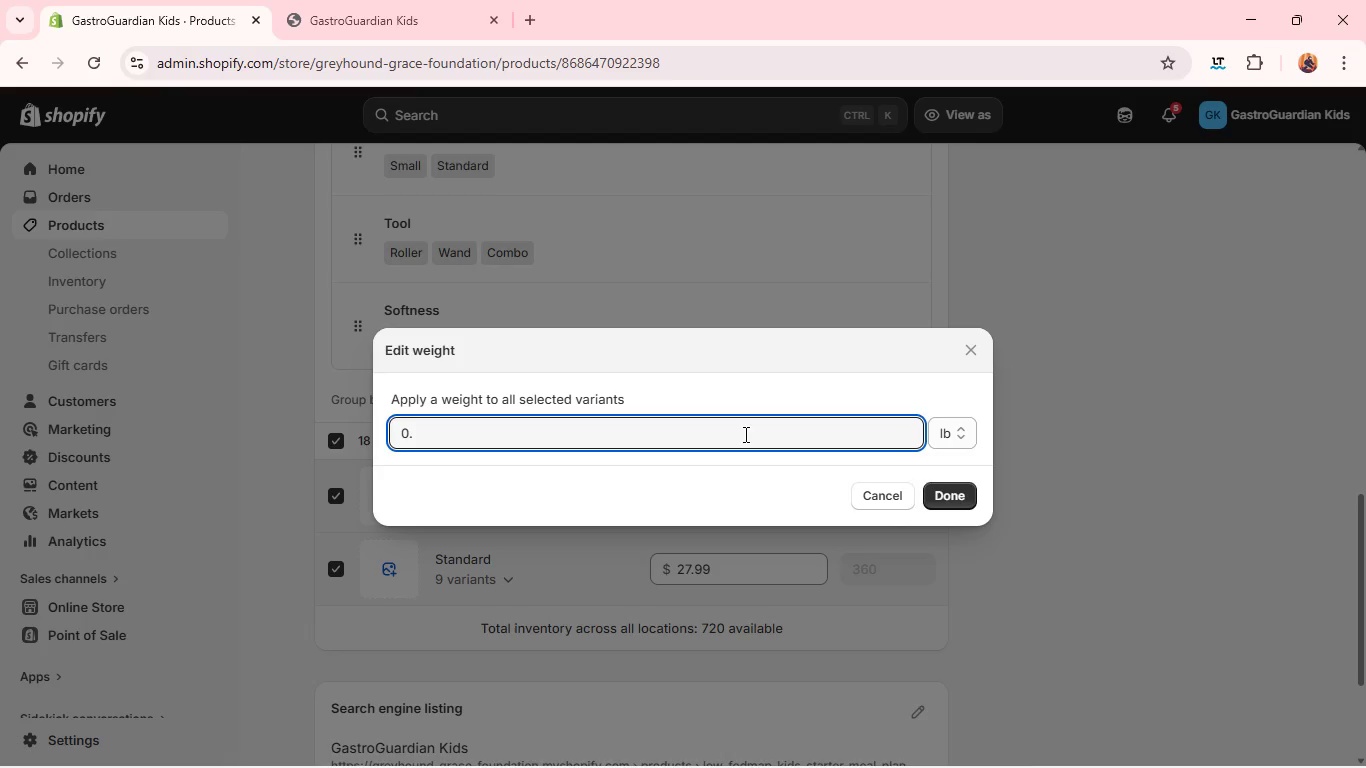 
key(4)
 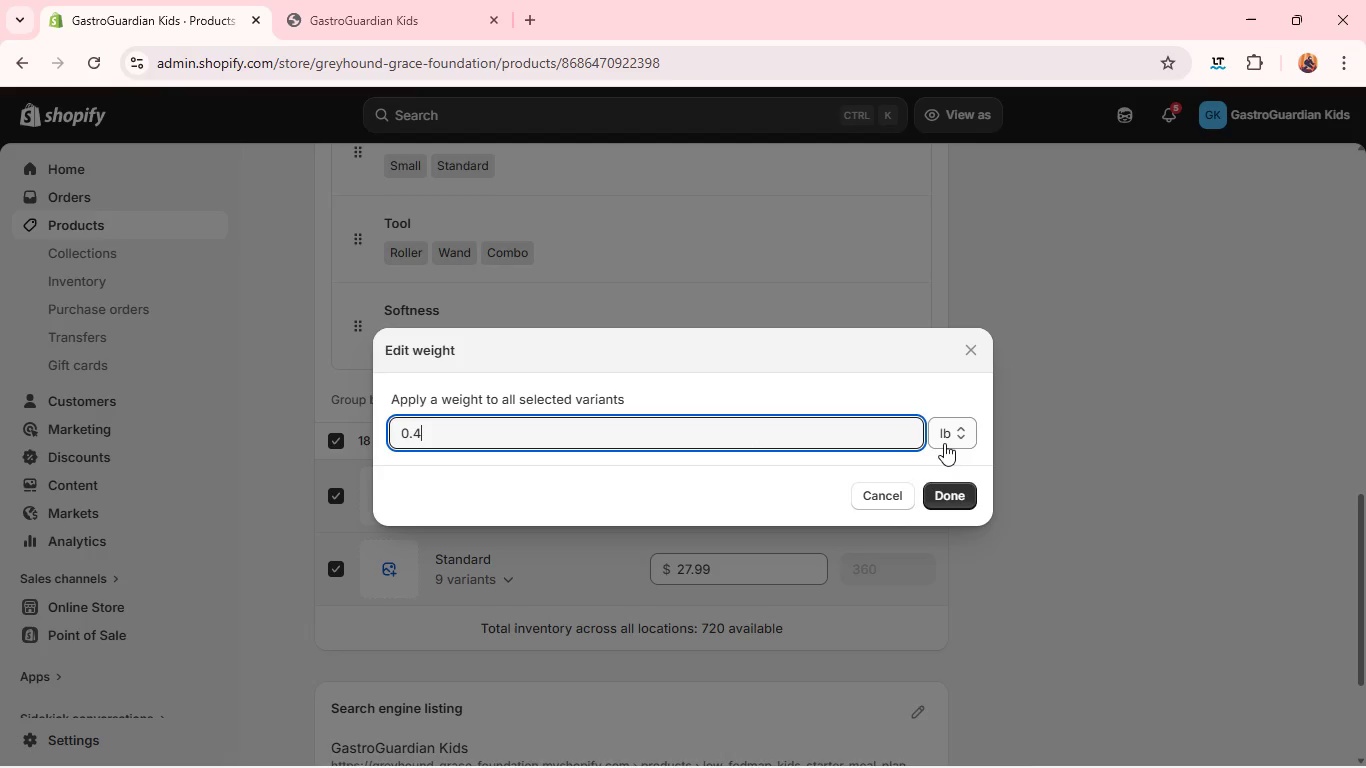 
left_click([944, 443])
 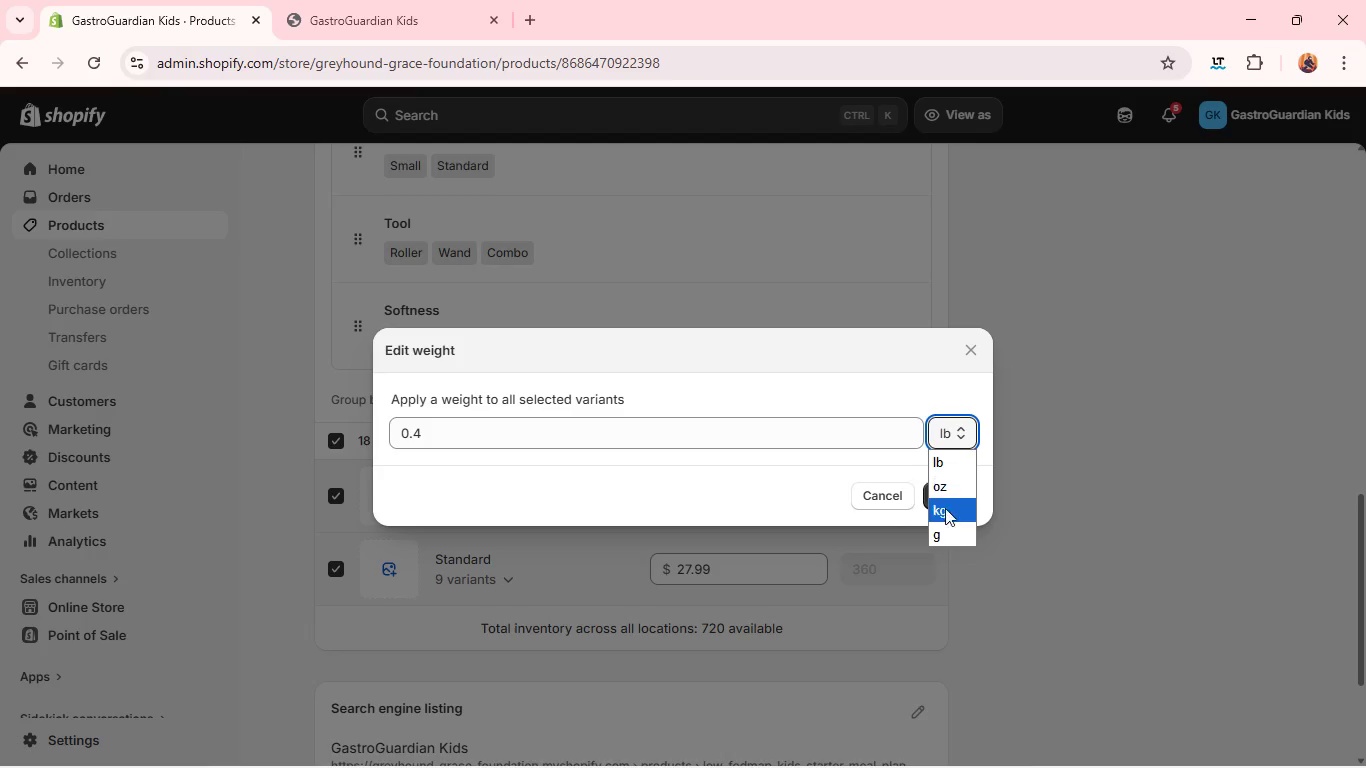 
left_click([945, 514])
 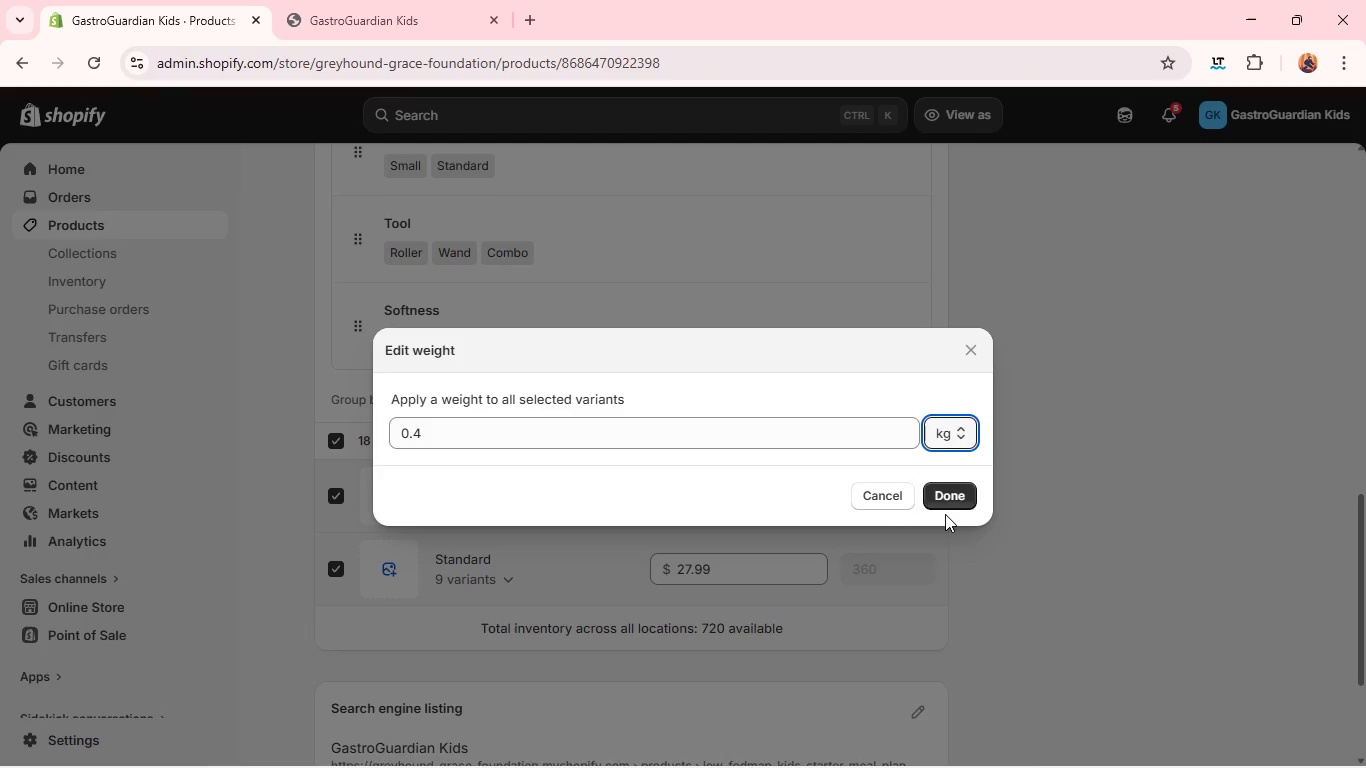 
key(Enter)
 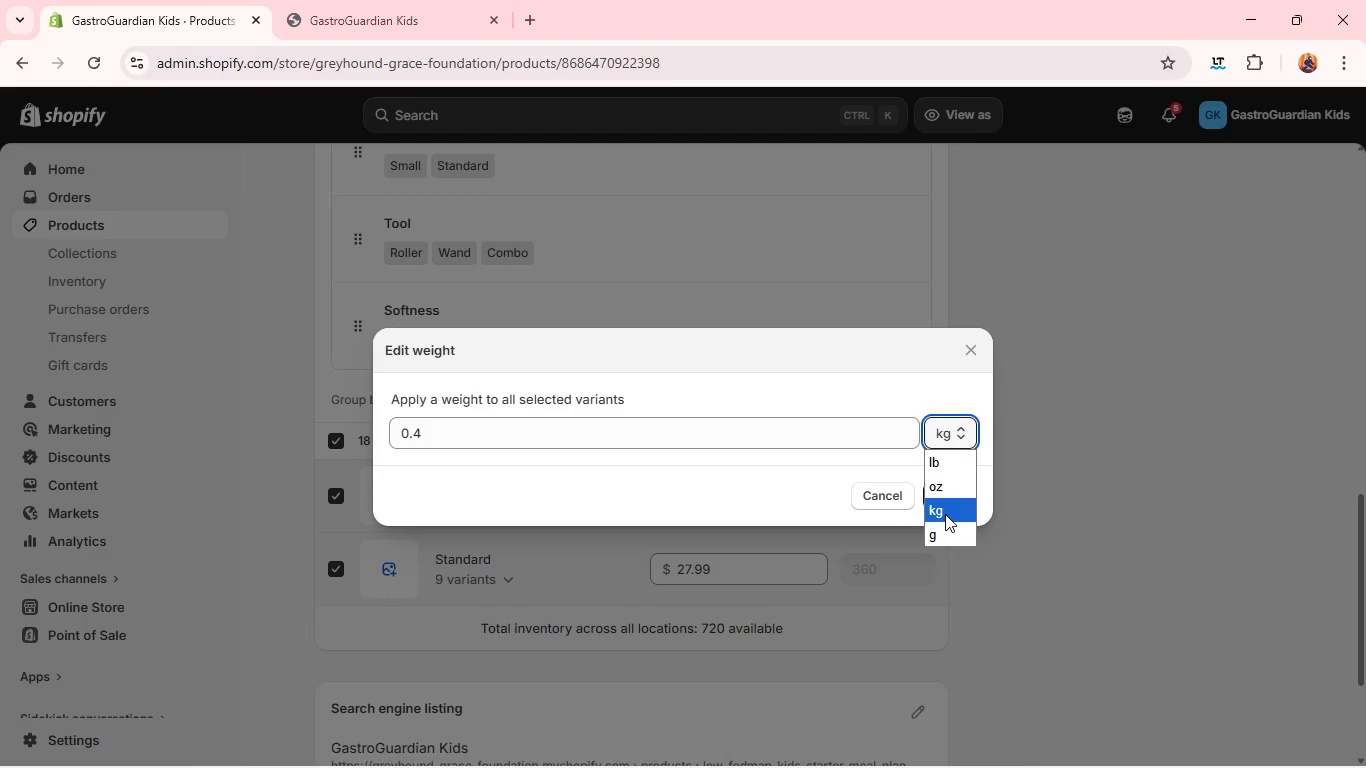 
left_click([945, 514])
 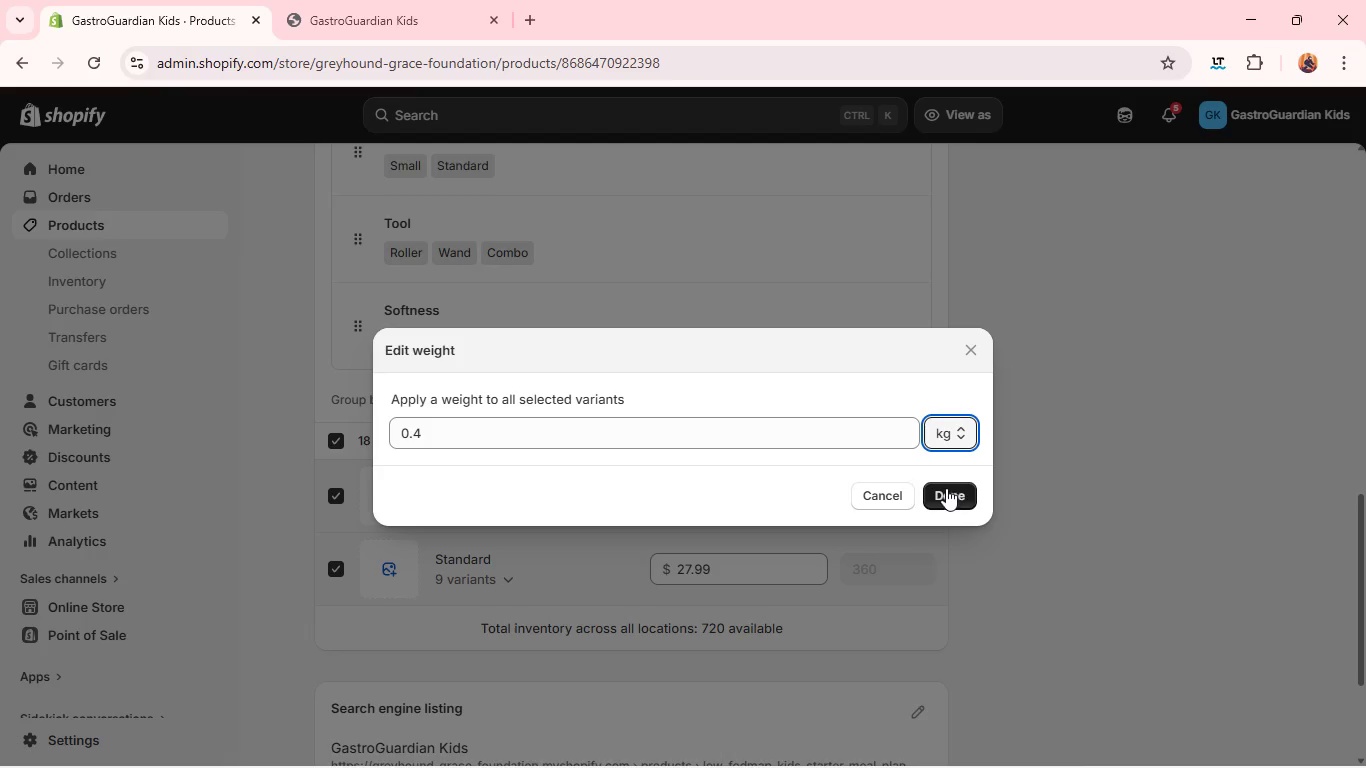 
left_click([946, 488])
 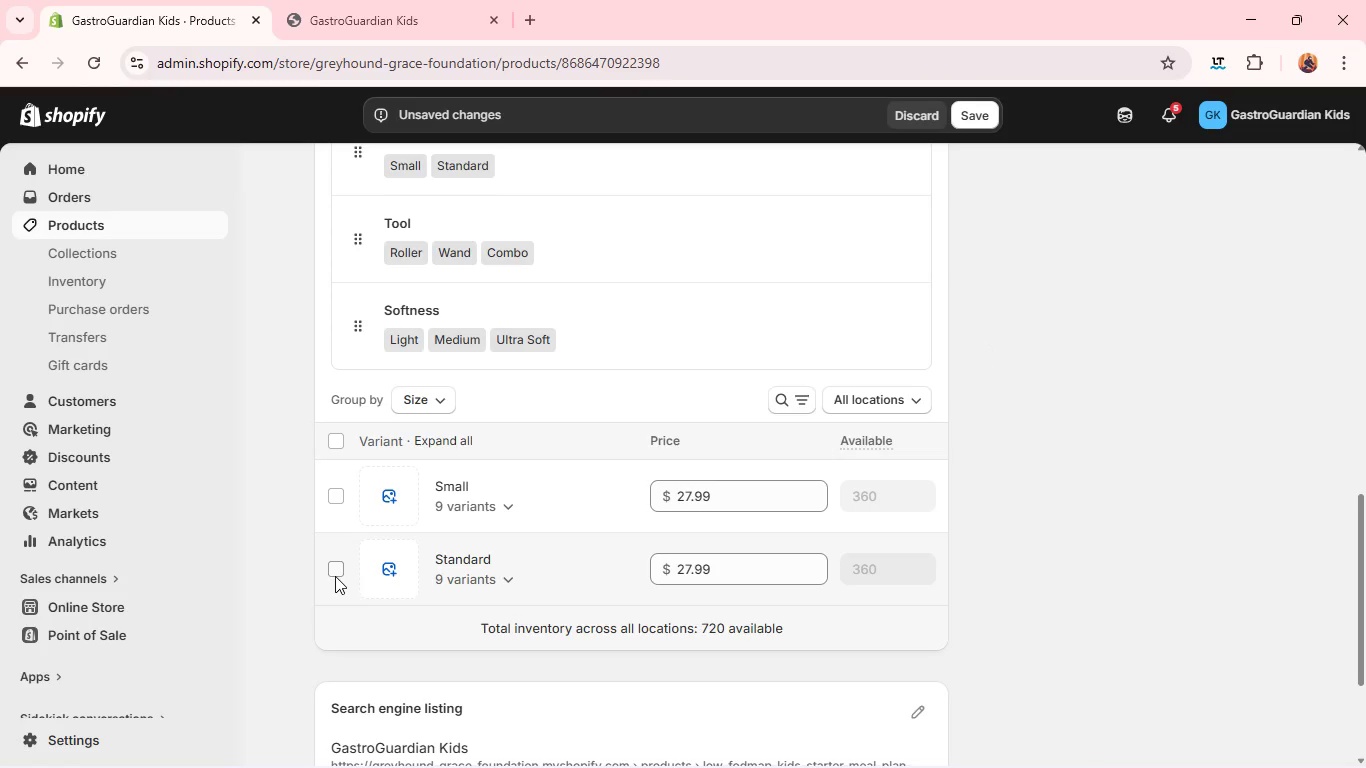 
left_click([332, 572])
 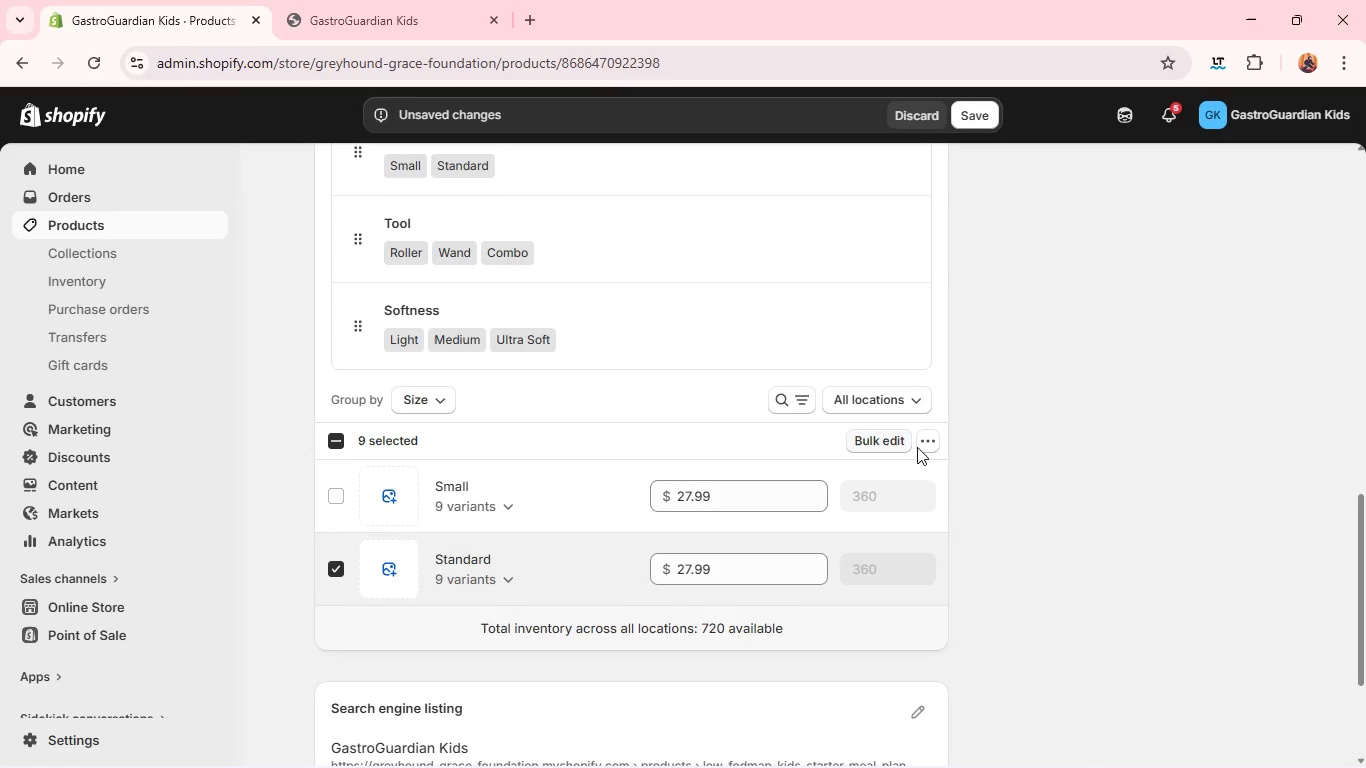 
left_click([928, 446])
 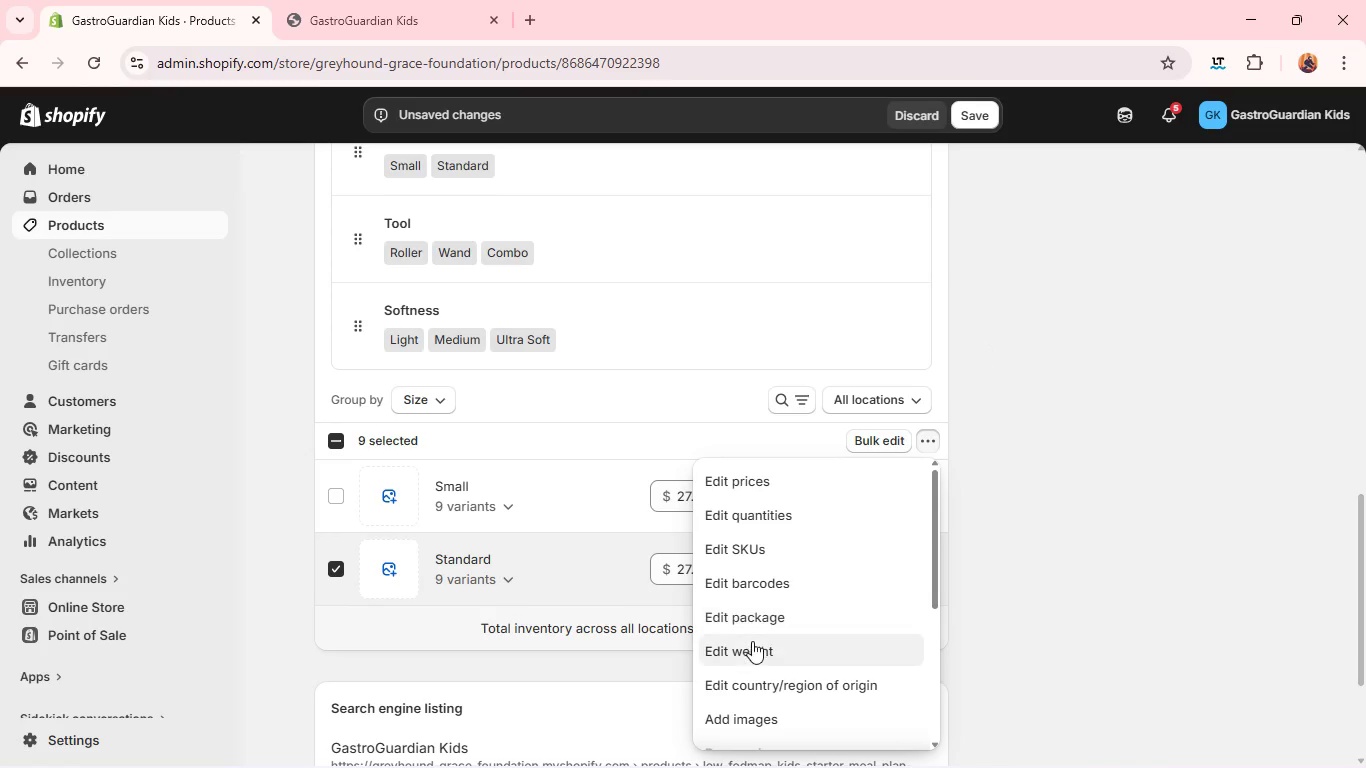 
left_click([751, 643])
 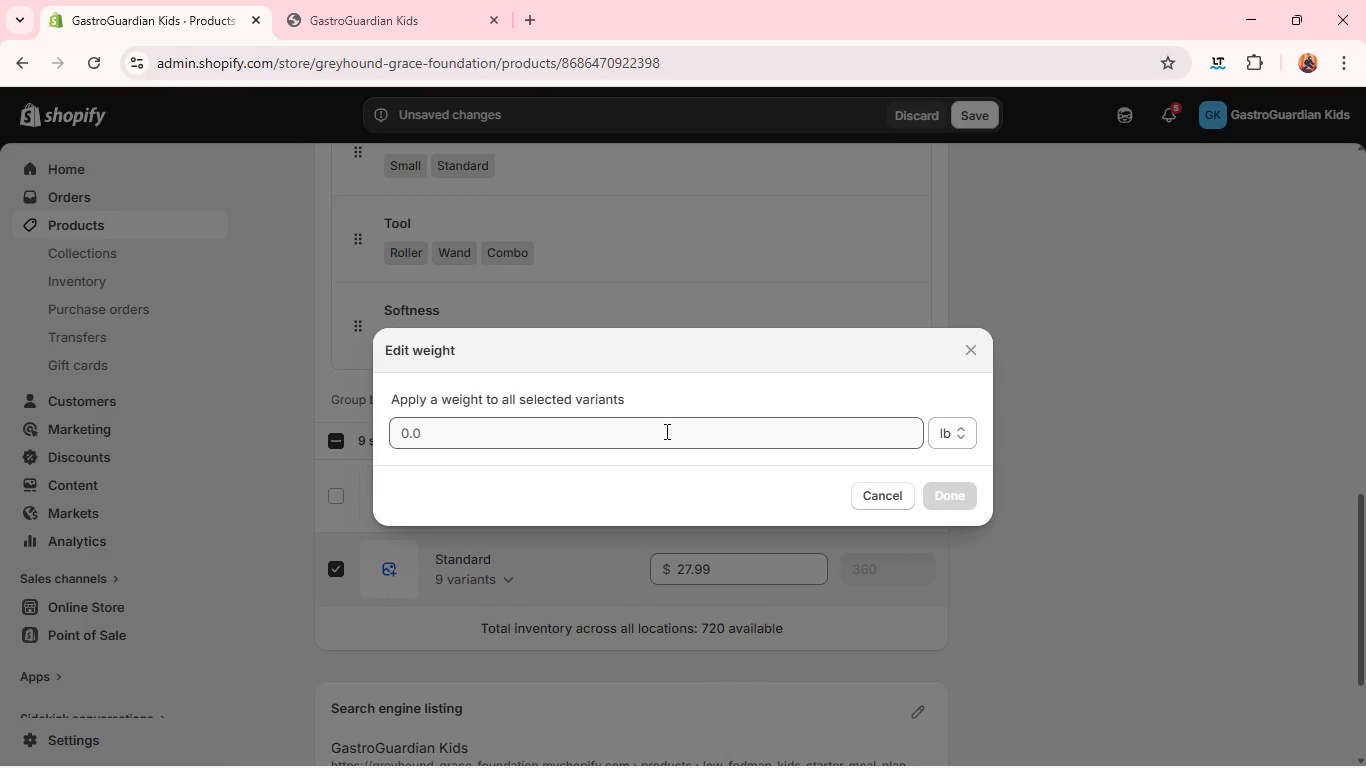 
left_click([665, 434])
 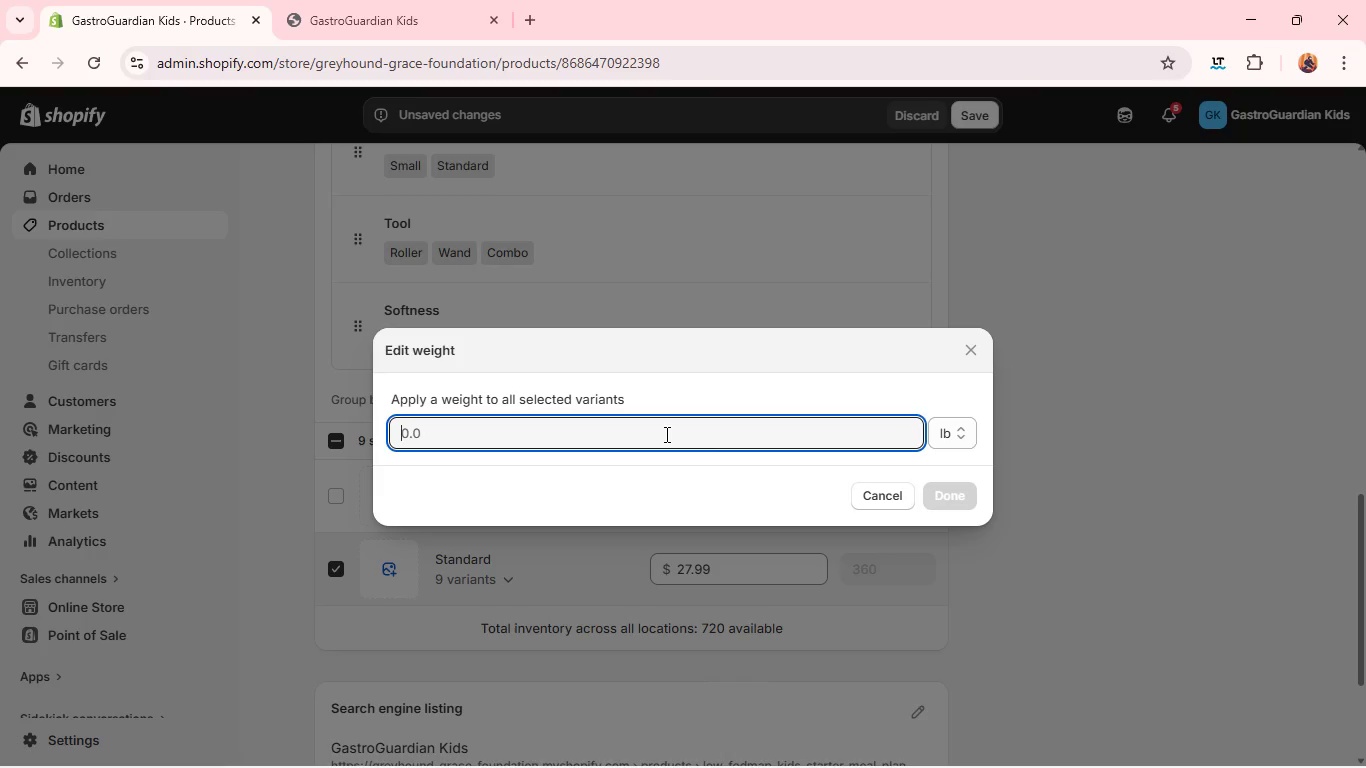 
key(Period)
 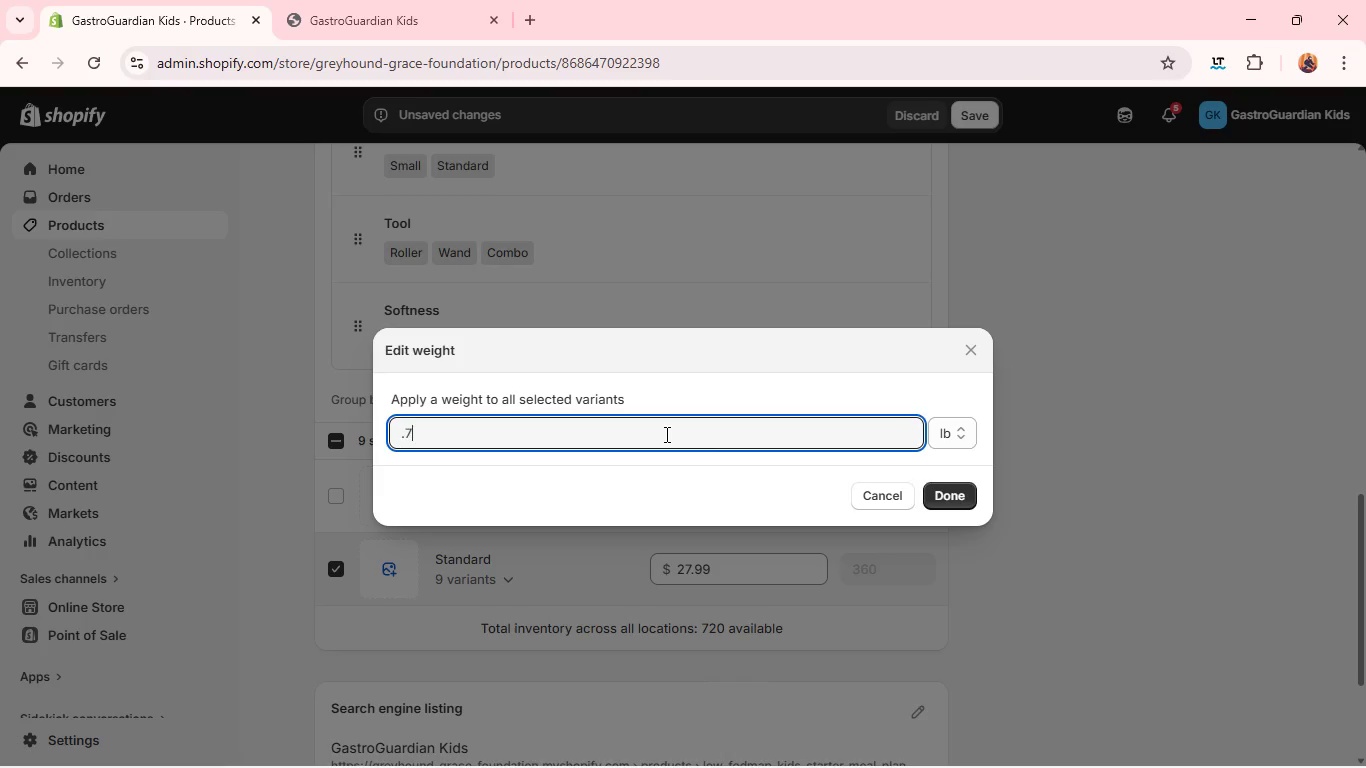 
key(7)
 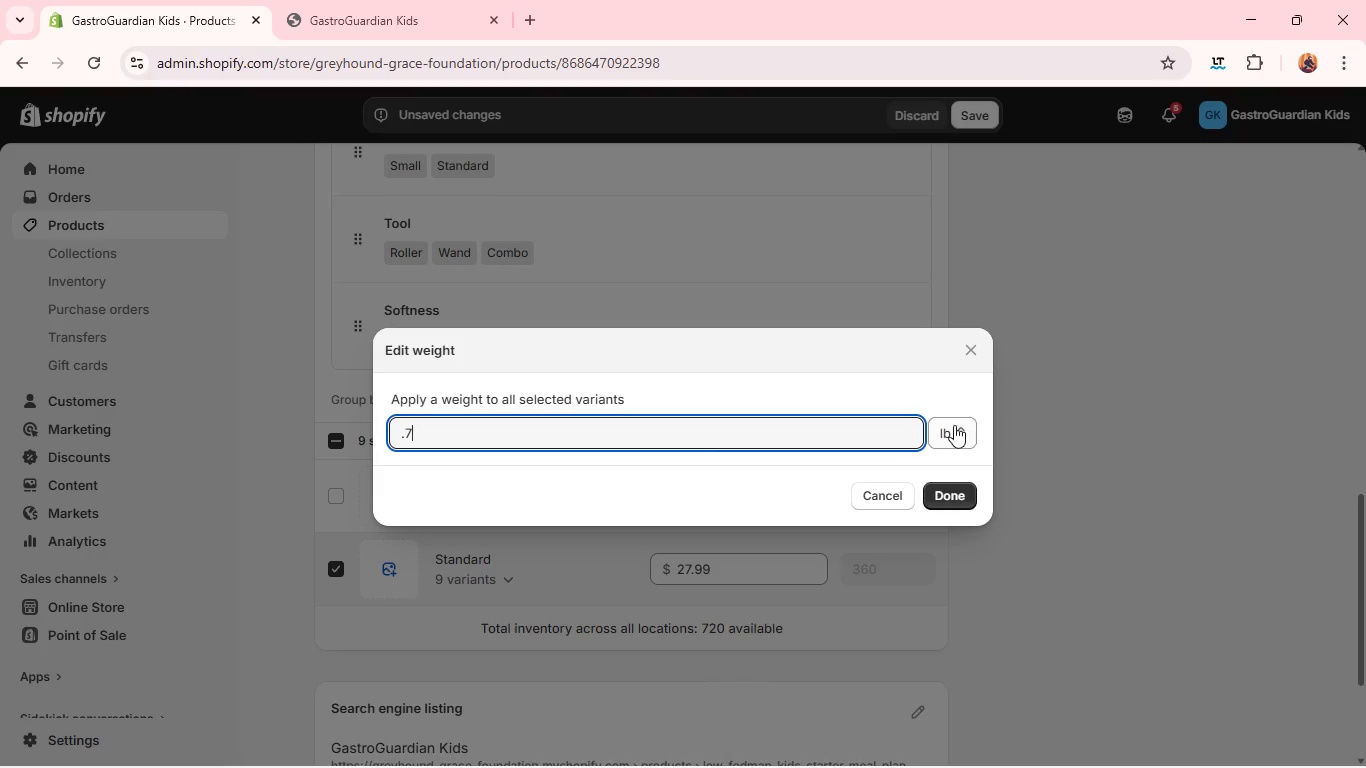 
left_click([952, 425])
 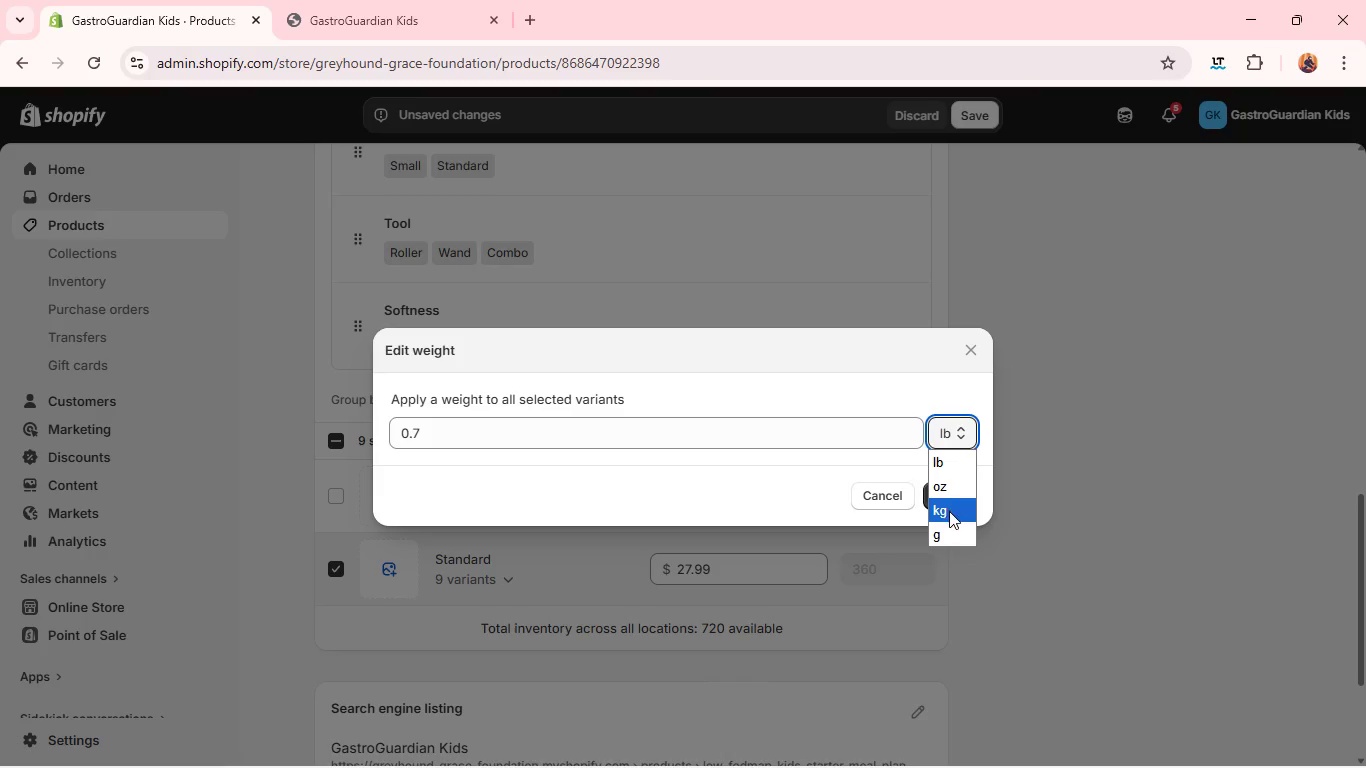 
left_click([949, 511])
 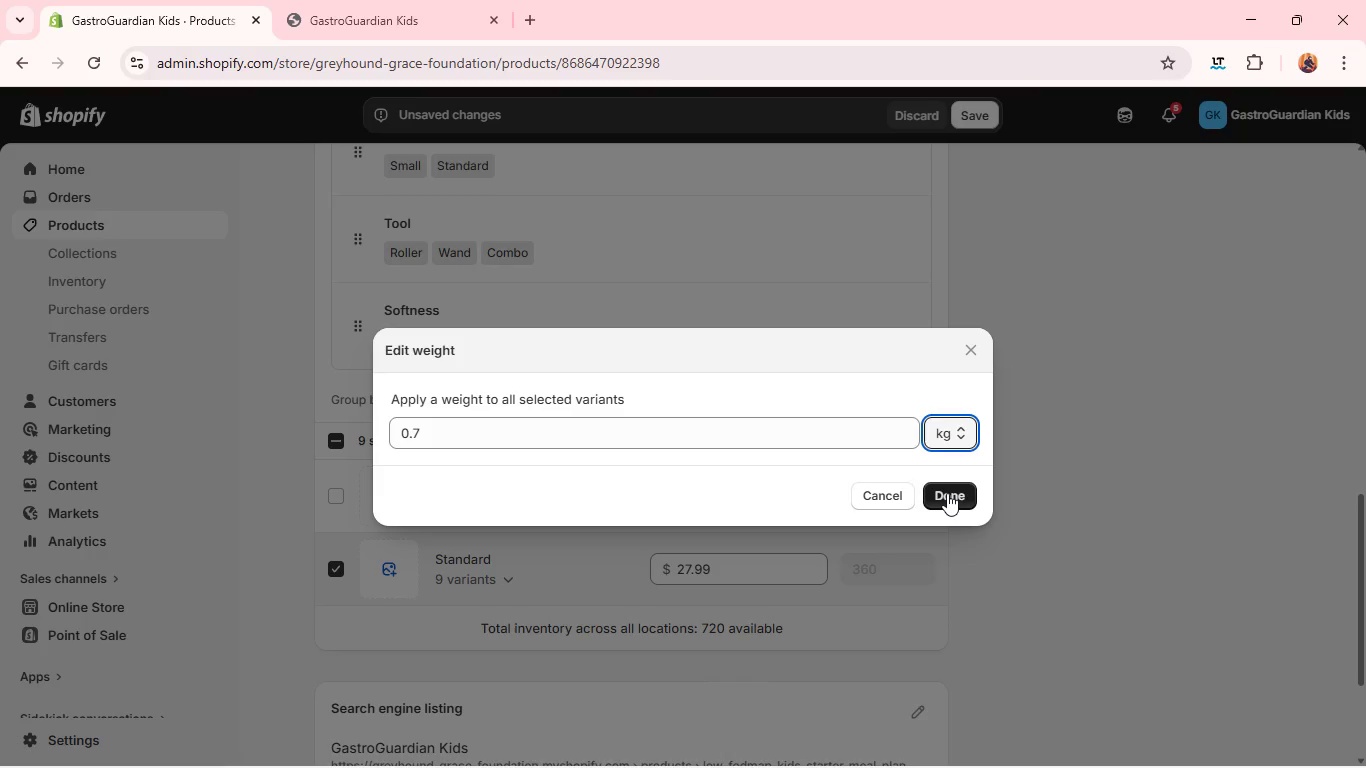 
left_click([947, 493])
 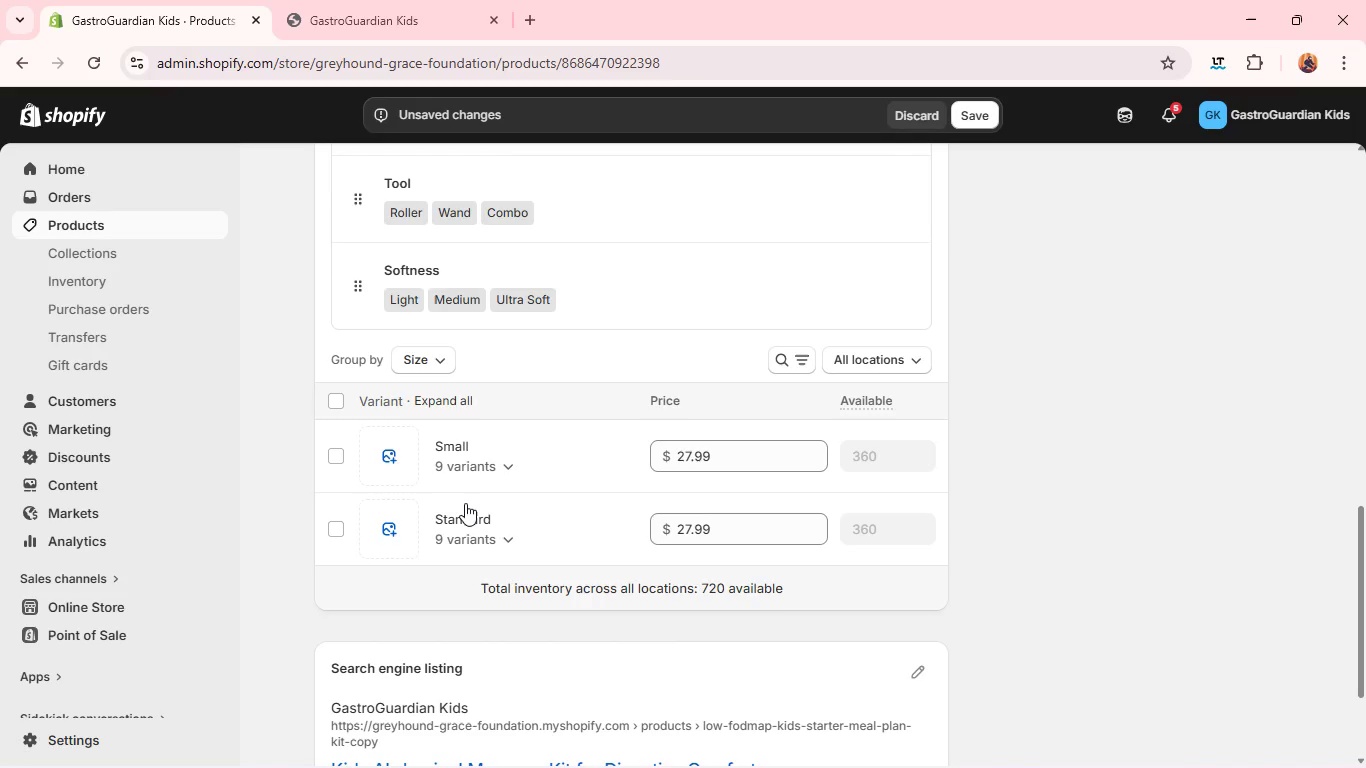 
left_click([503, 534])
 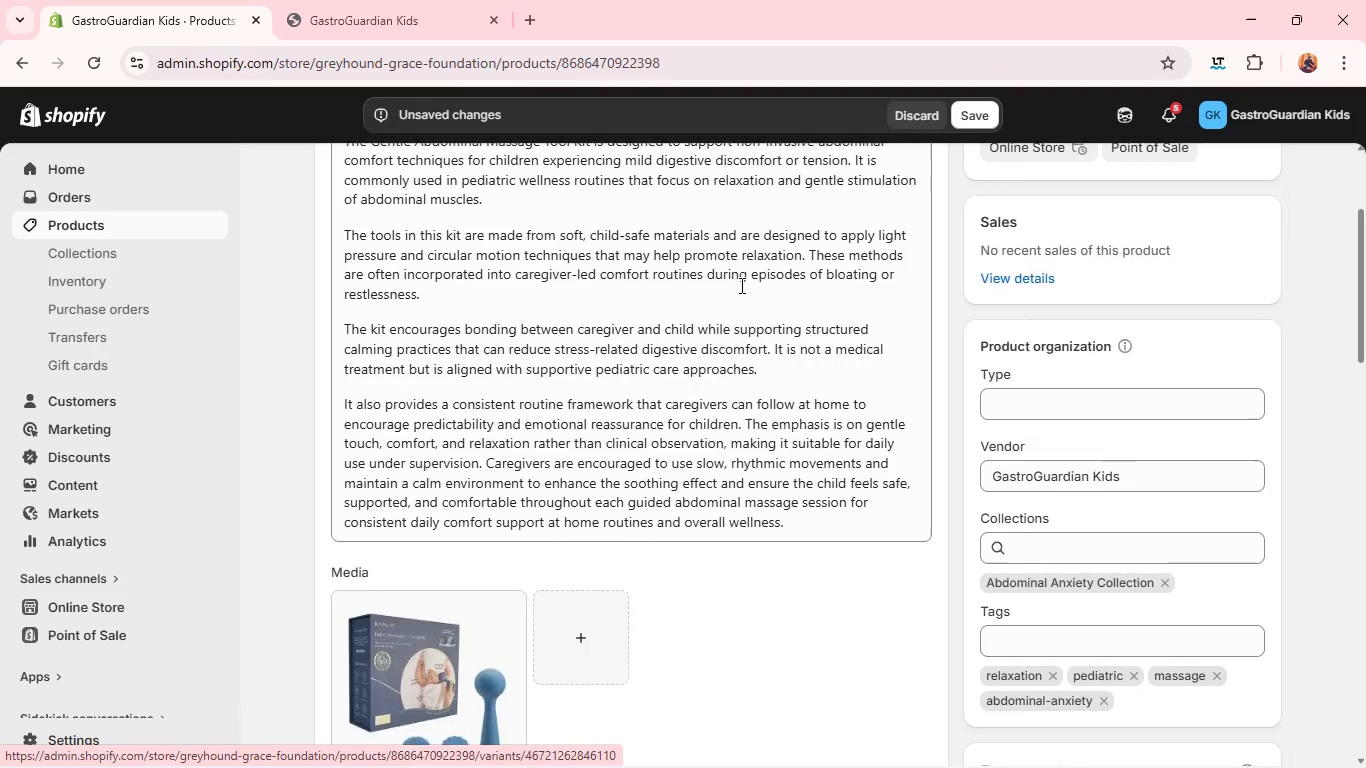 
left_click([977, 110])
 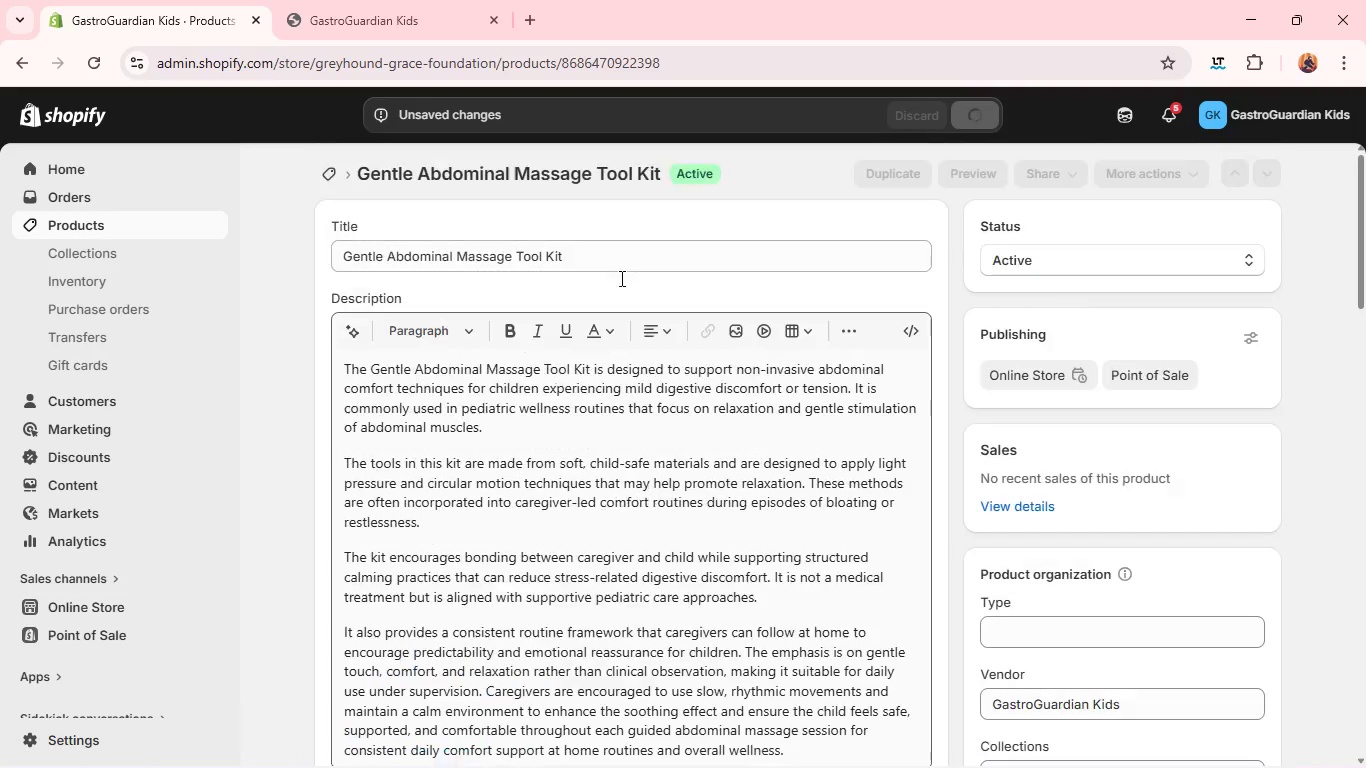 
wait(8.34)
 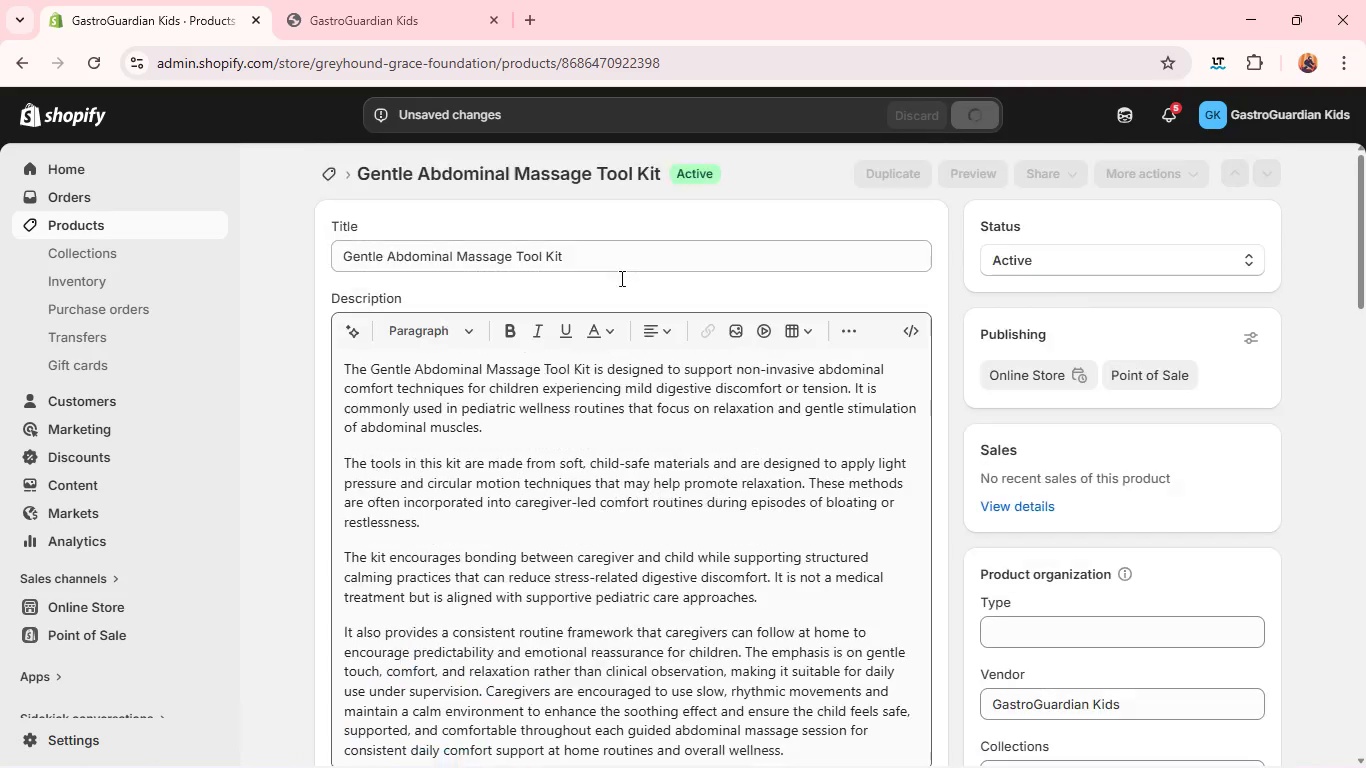 
left_click([143, 225])
 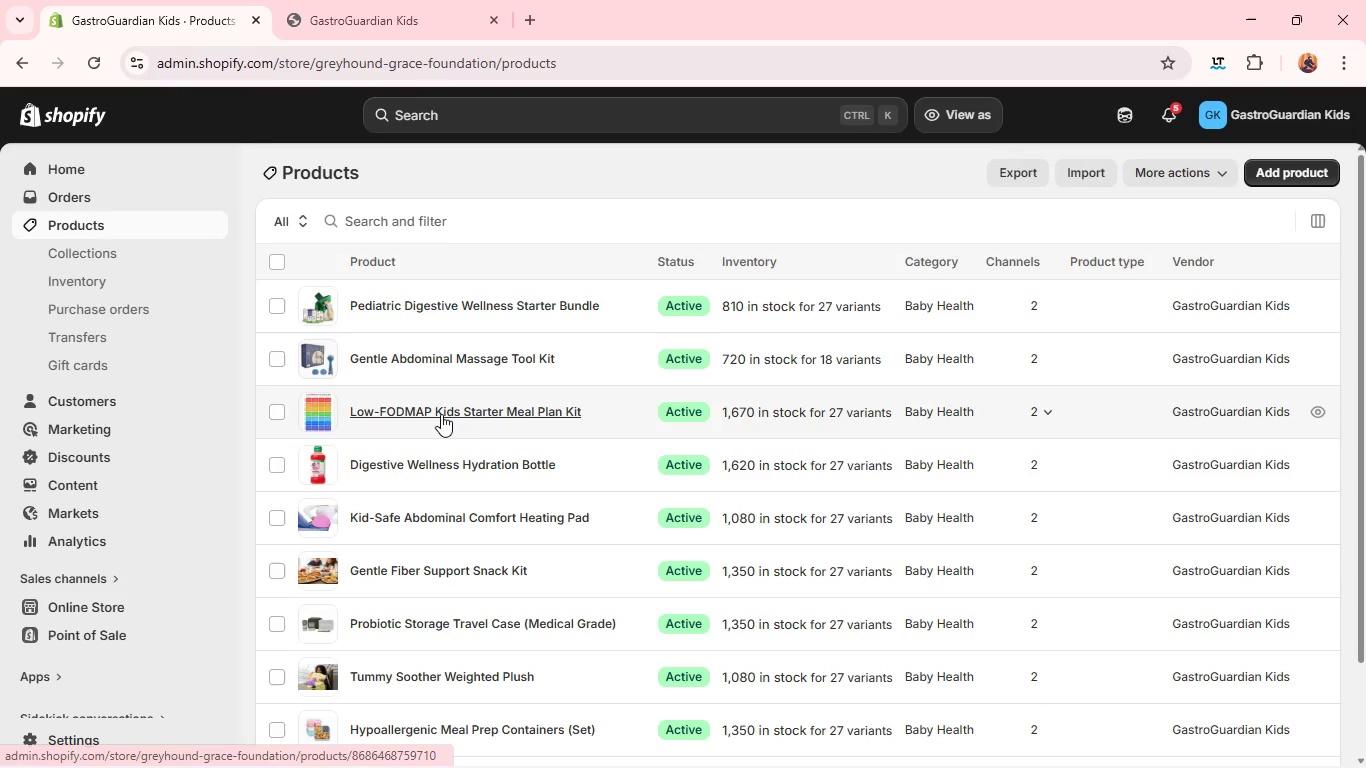 
wait(5.17)
 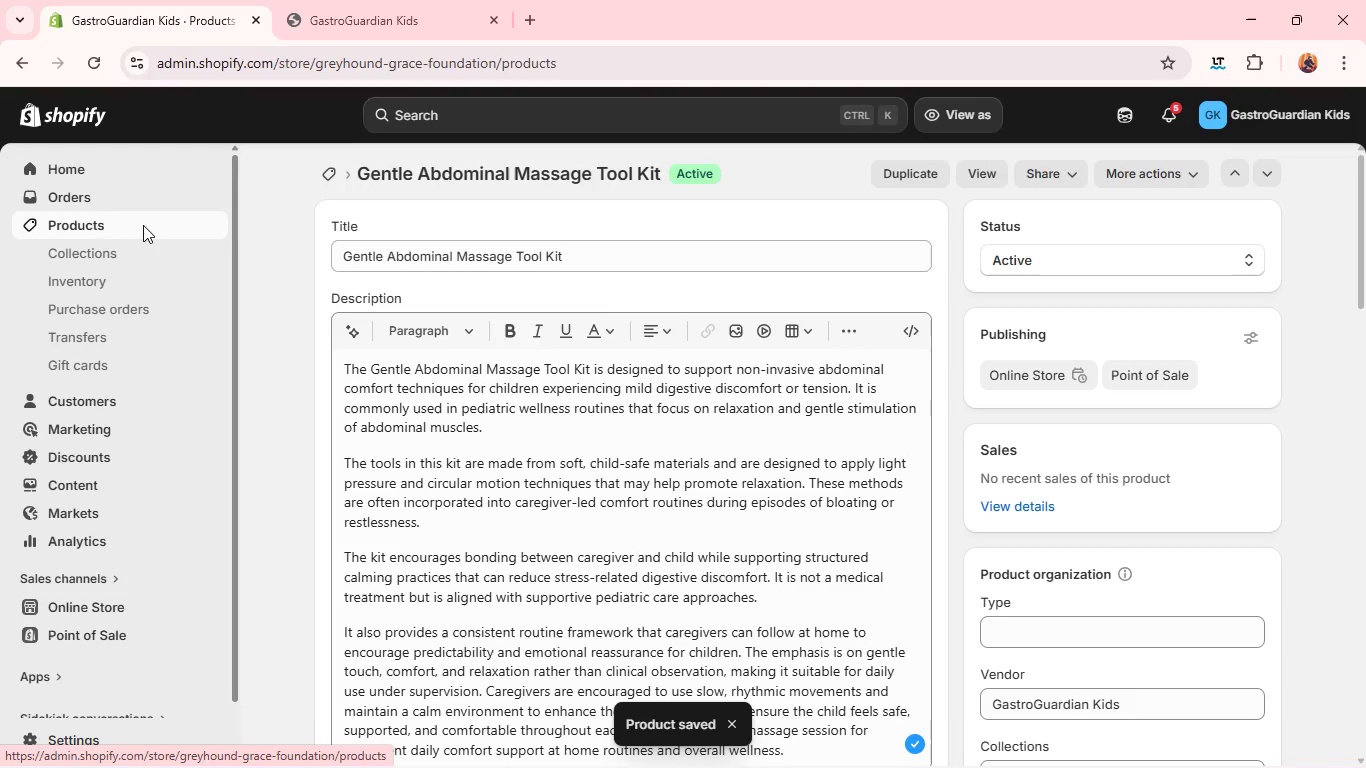 
double_click([306, 398])
 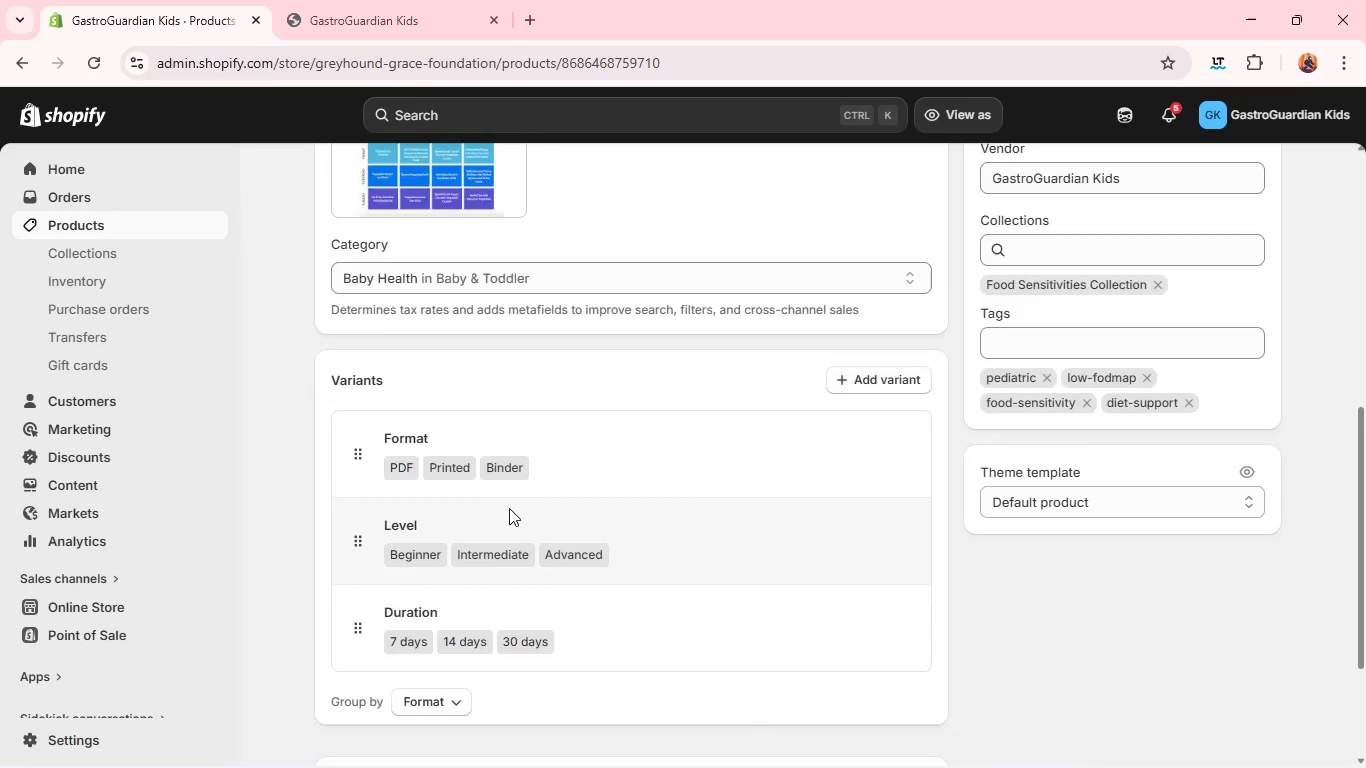 
wait(9.31)
 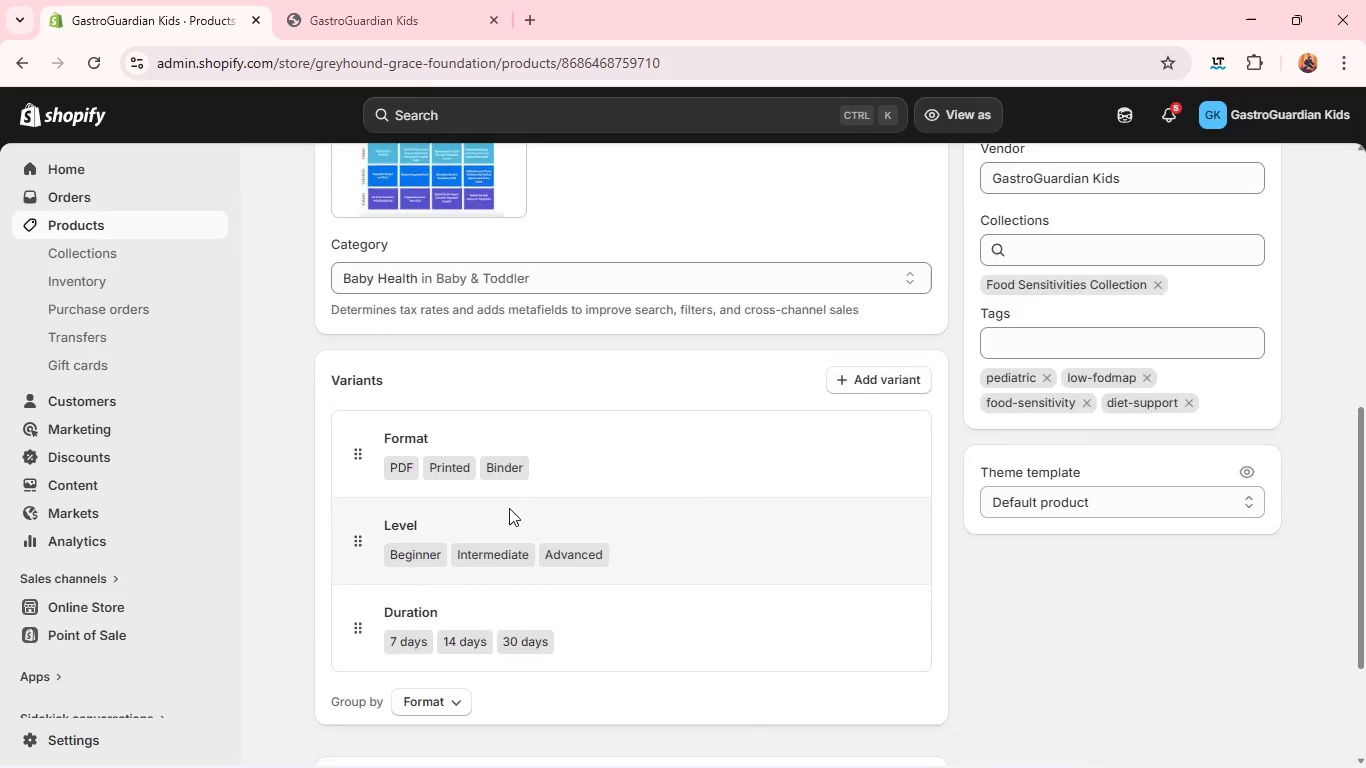 
left_click([498, 419])
 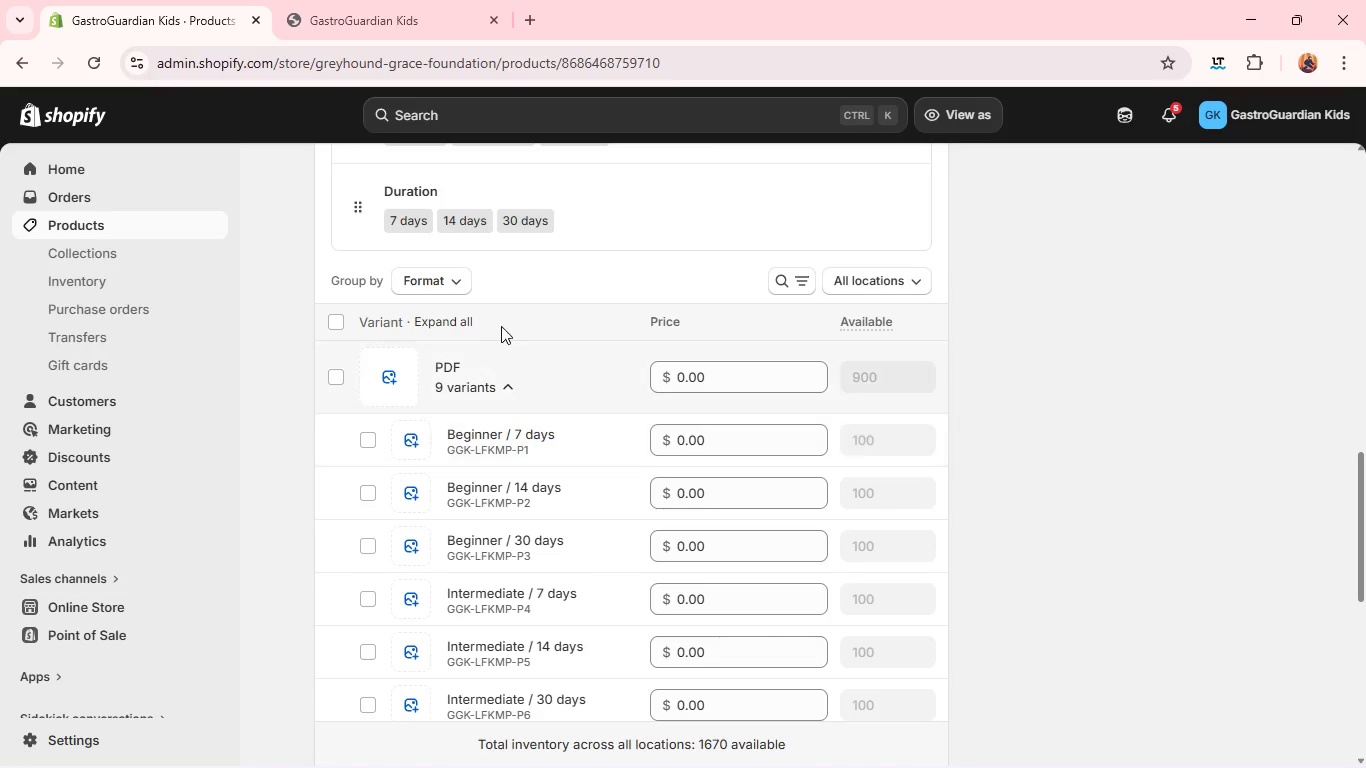 
wait(6.34)
 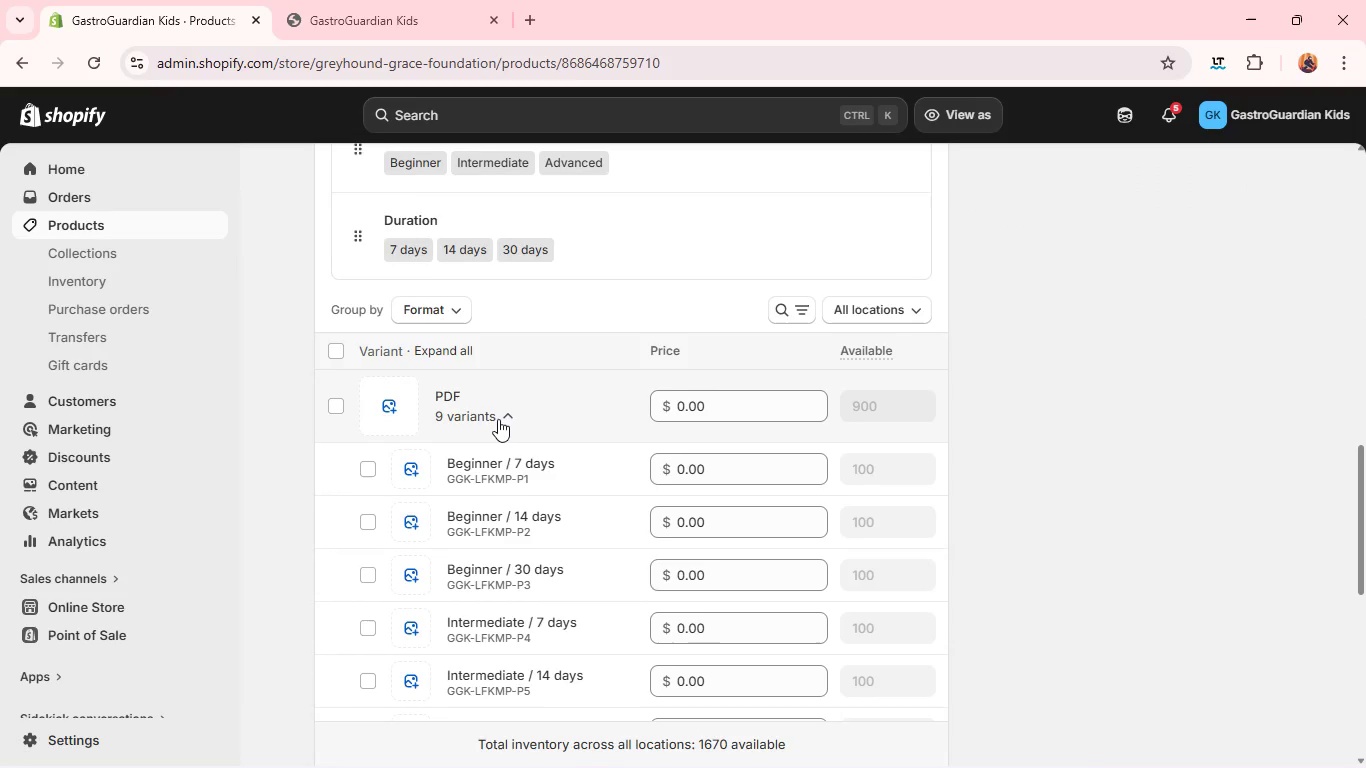 
left_click([336, 321])
 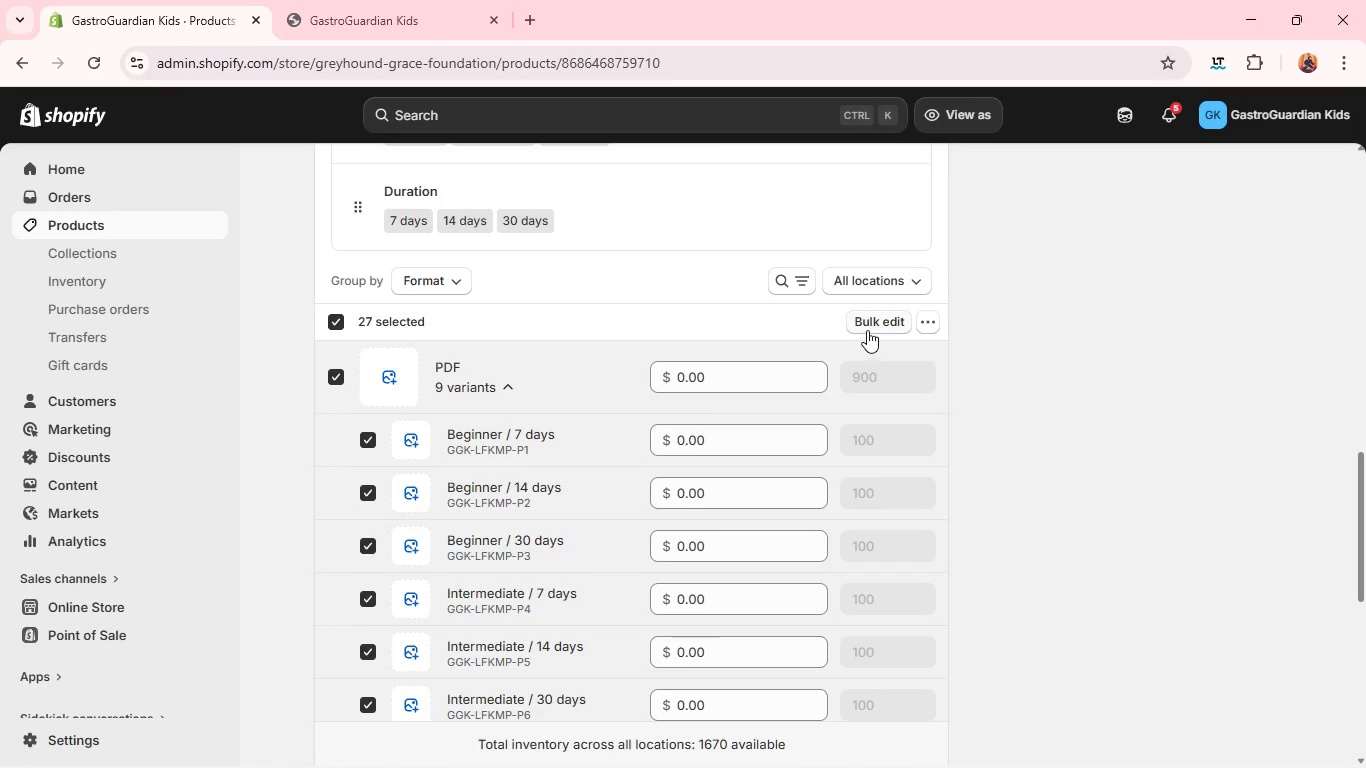 
left_click([871, 328])
 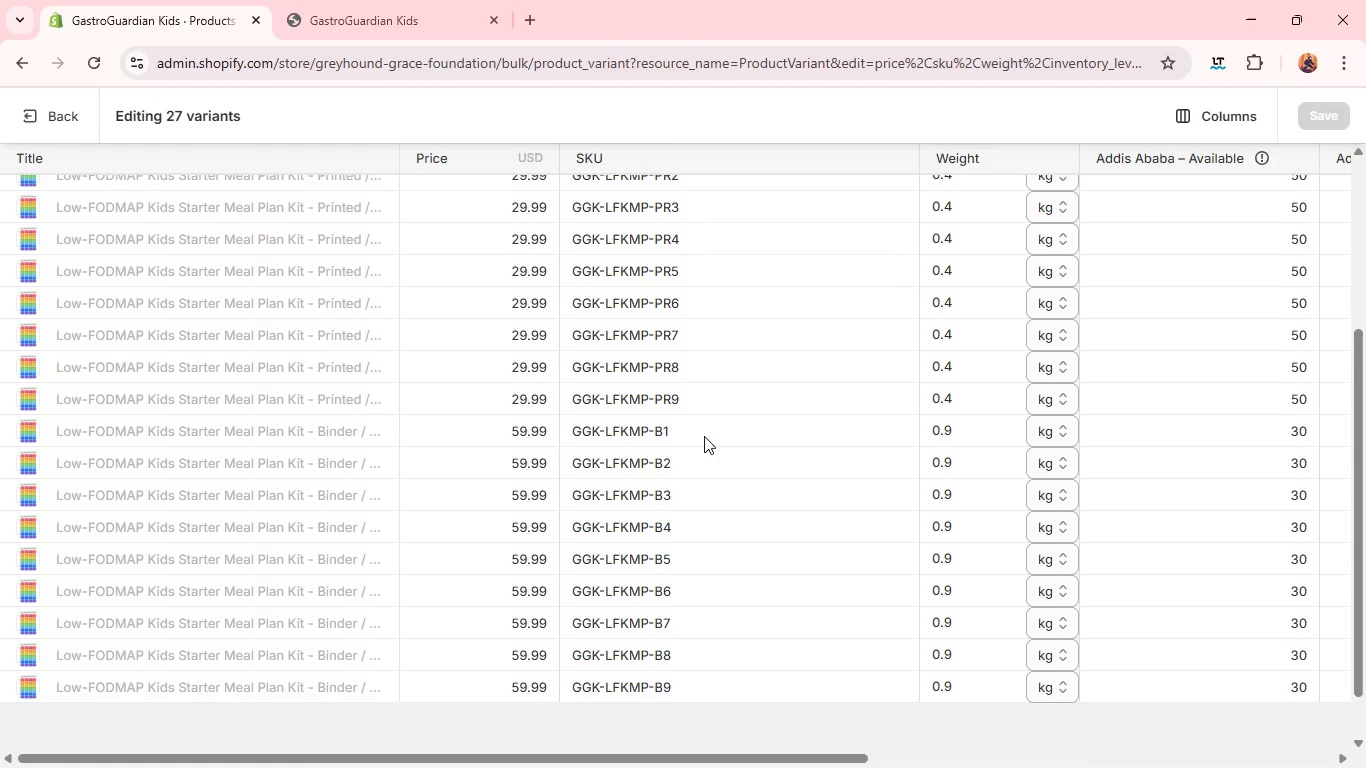 
wait(23.66)
 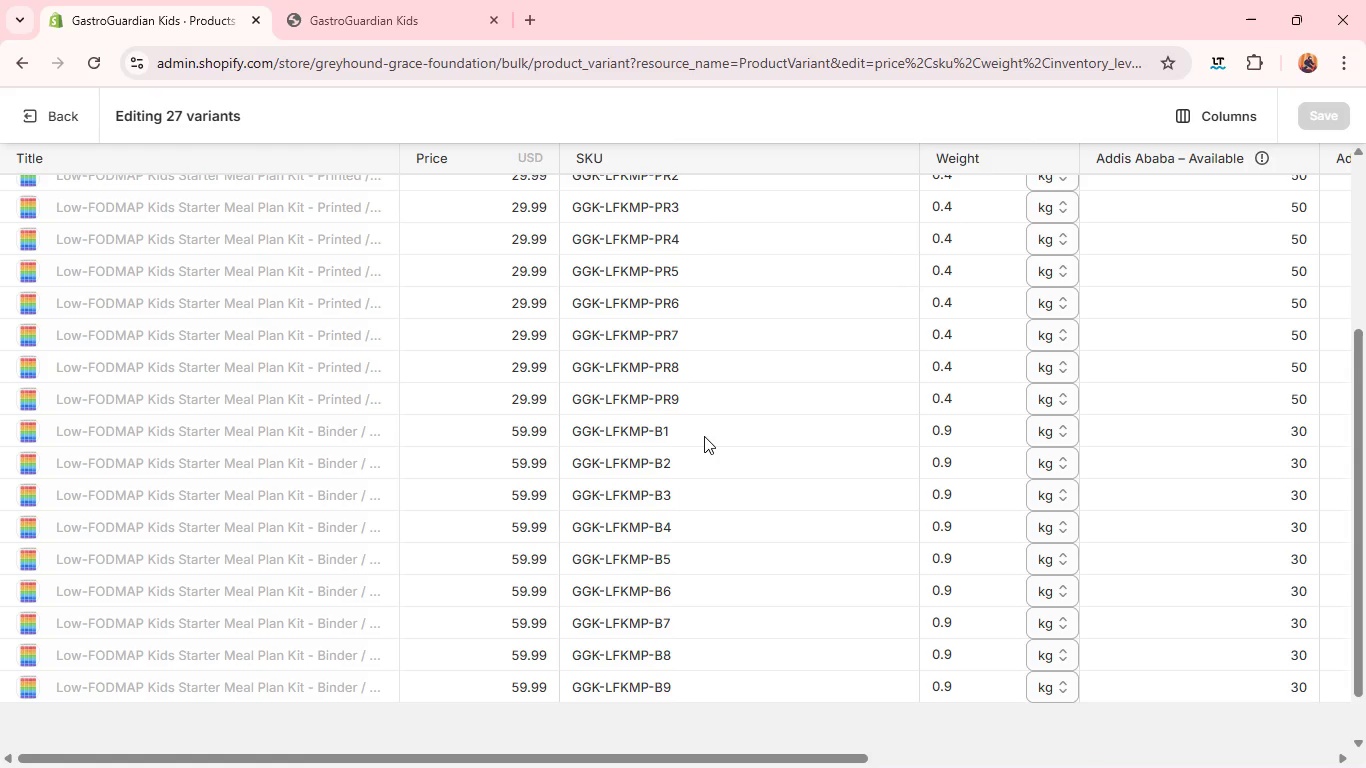 
left_click([25, 114])
 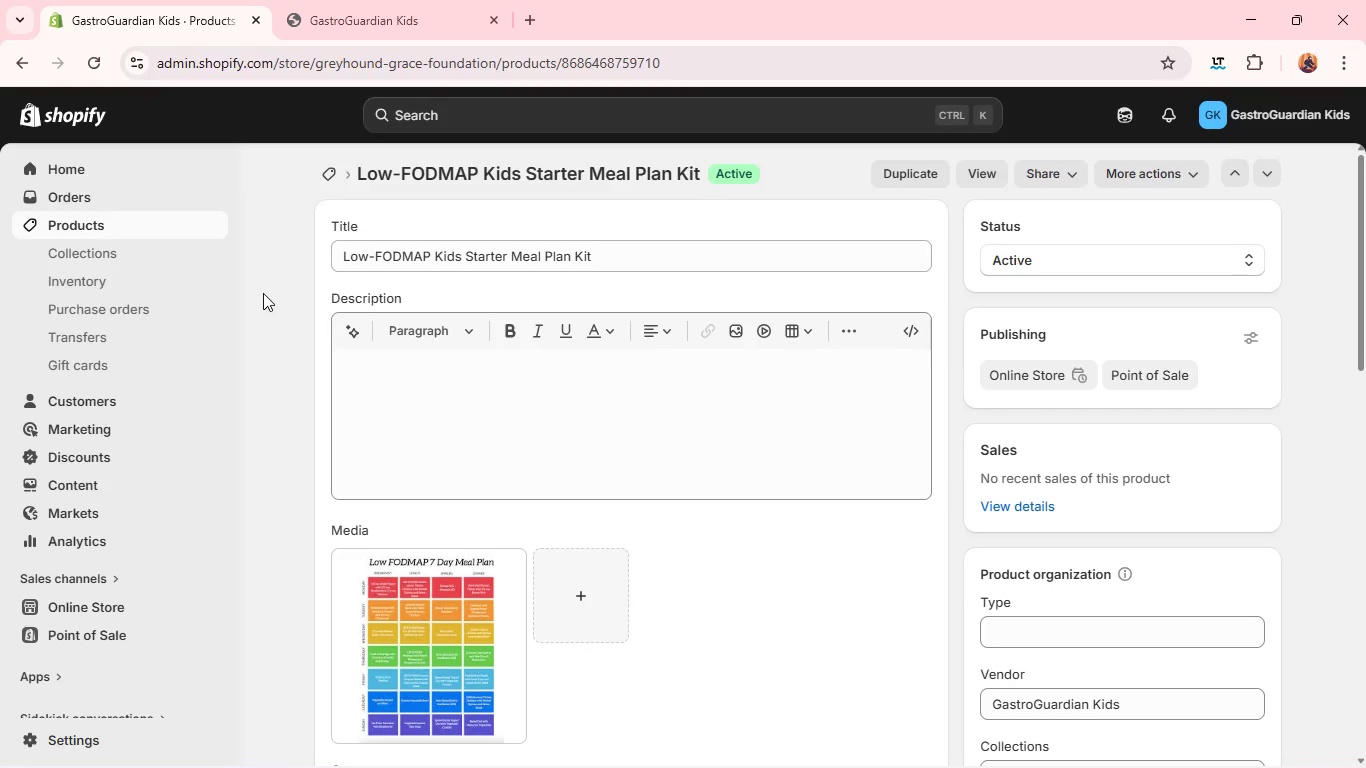 
wait(6.03)
 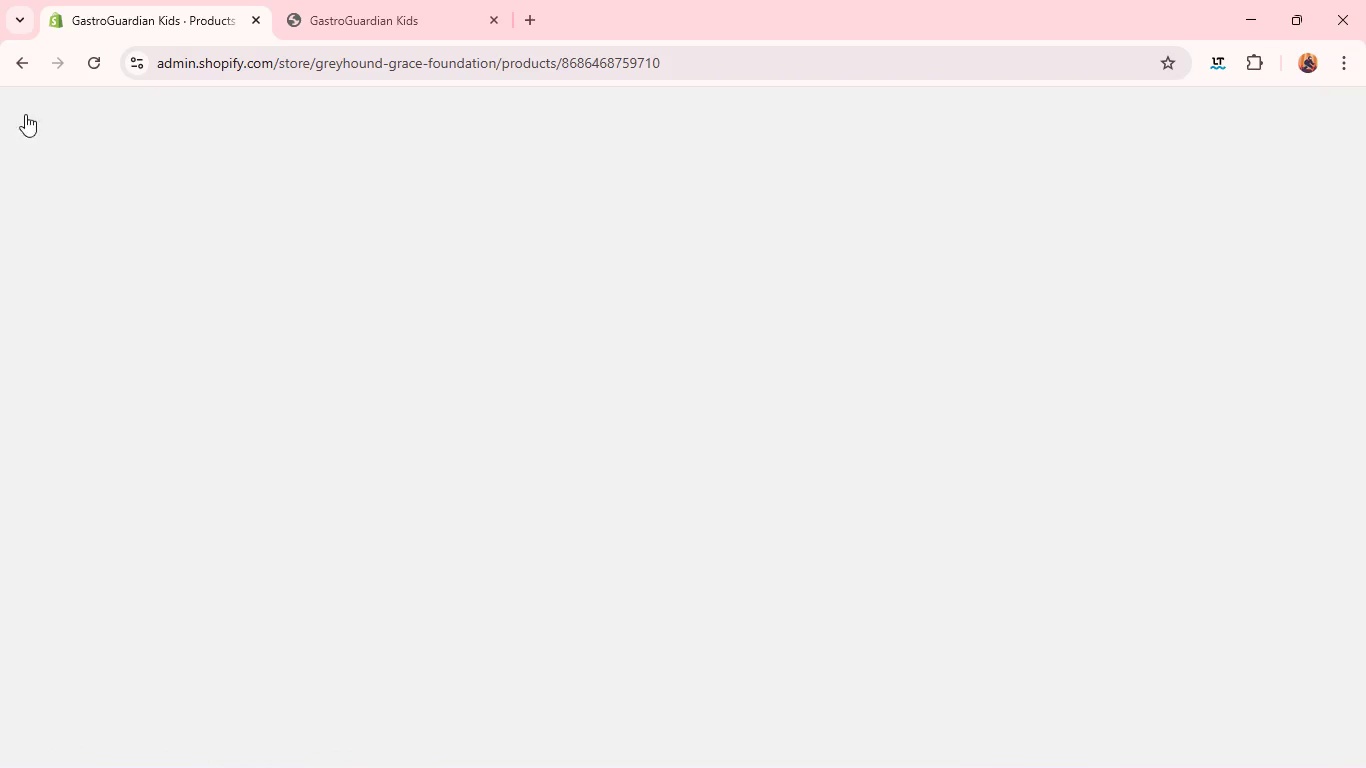 
left_click([135, 223])
 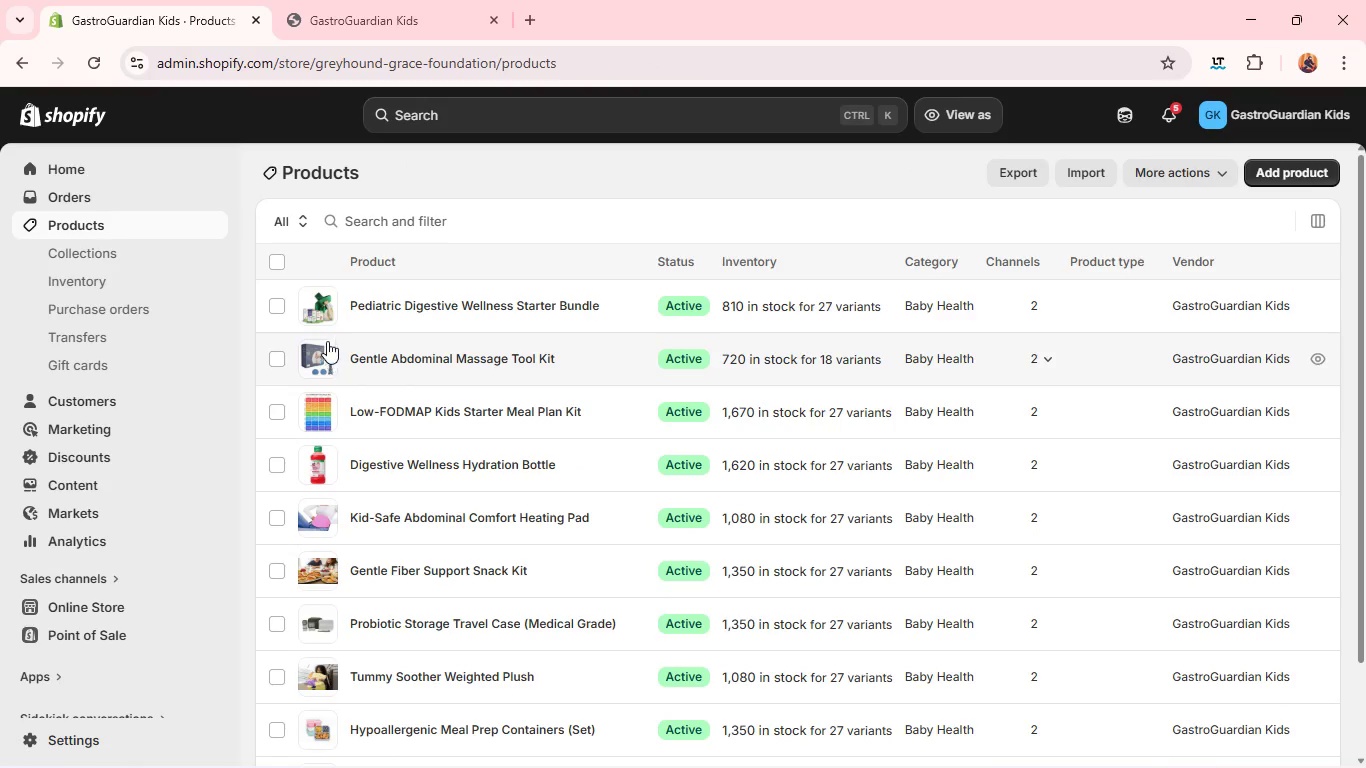 
double_click([326, 355])
 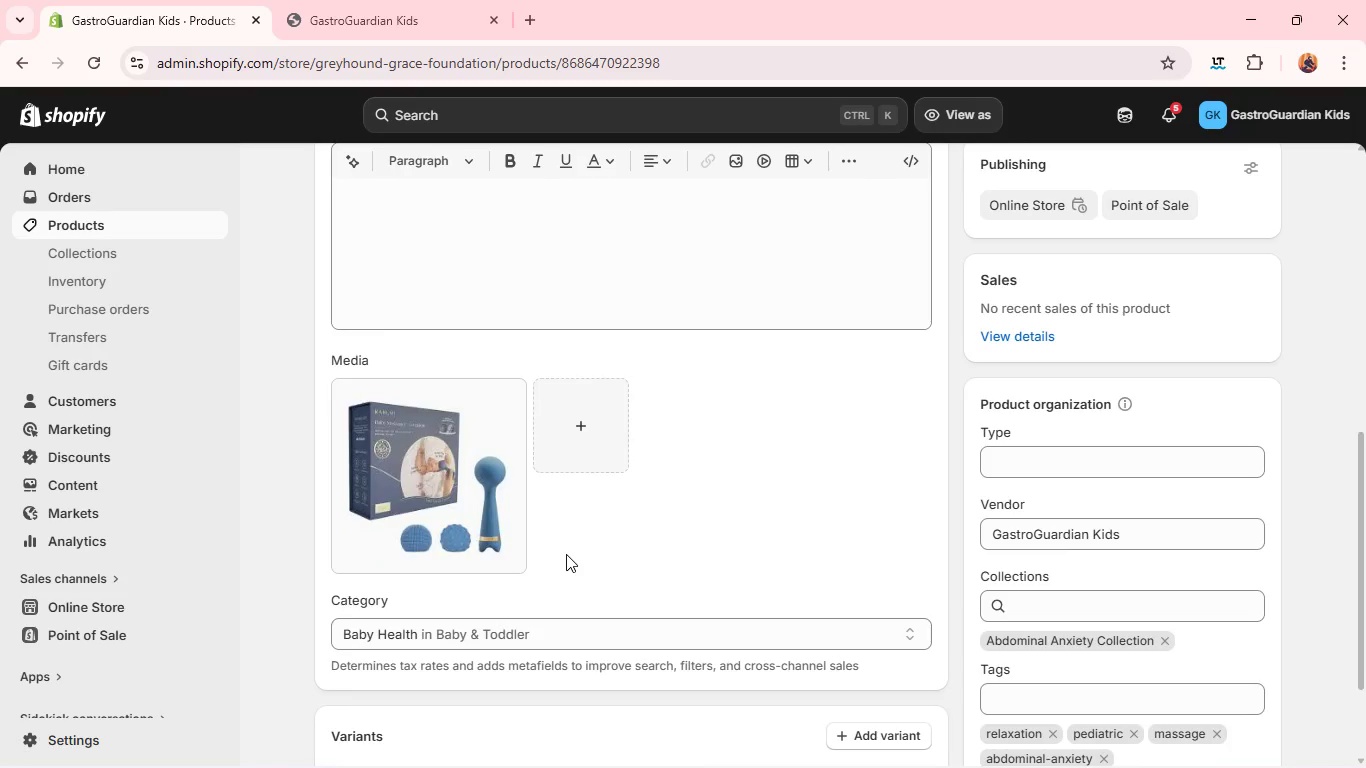 
mouse_move([442, 358])
 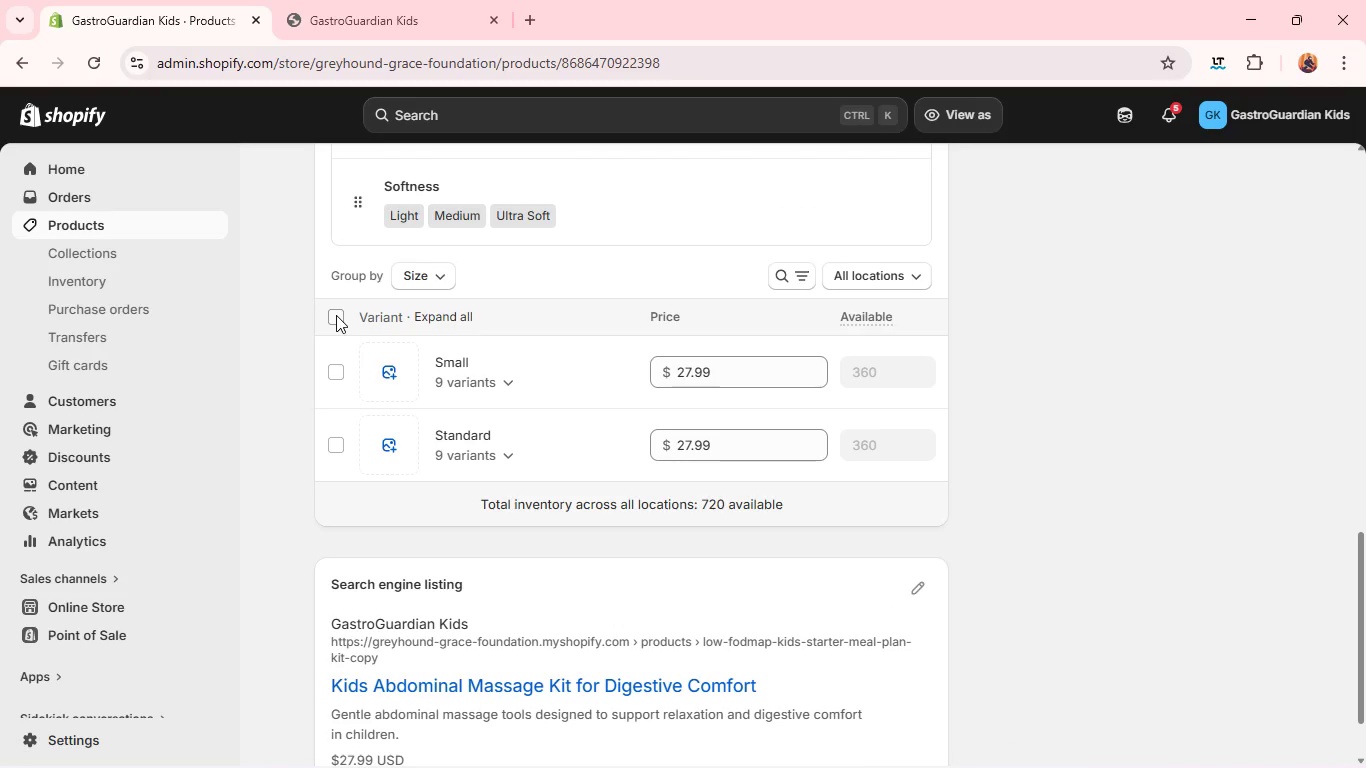 
left_click([336, 315])
 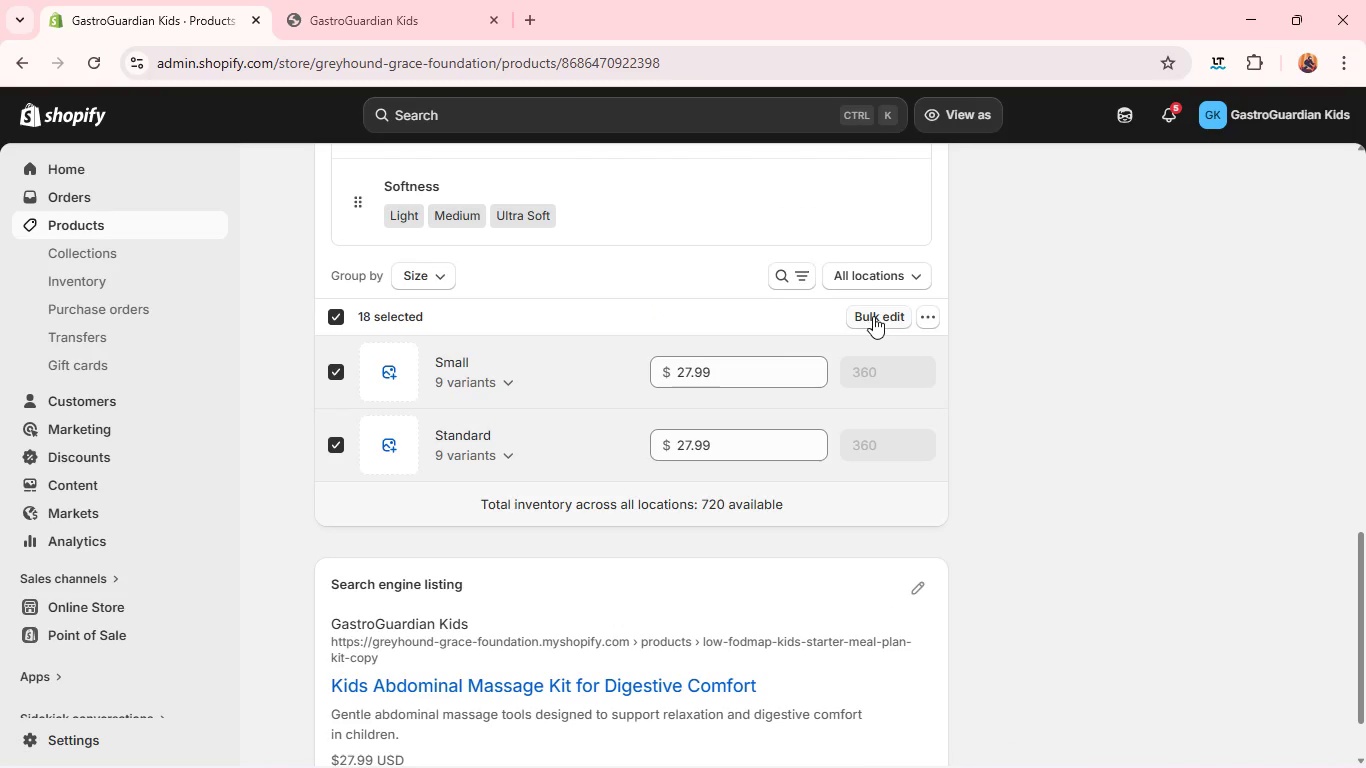 
left_click([873, 316])
 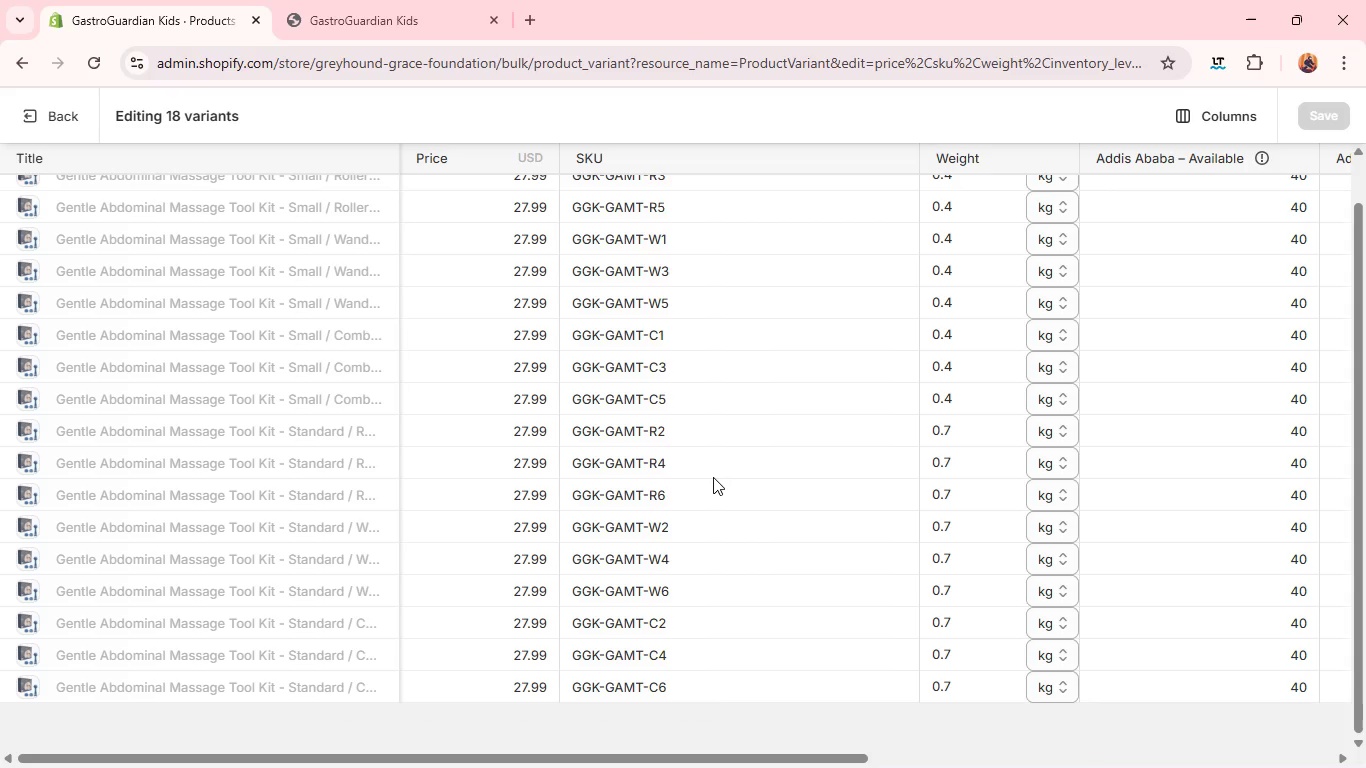 
wait(15.09)
 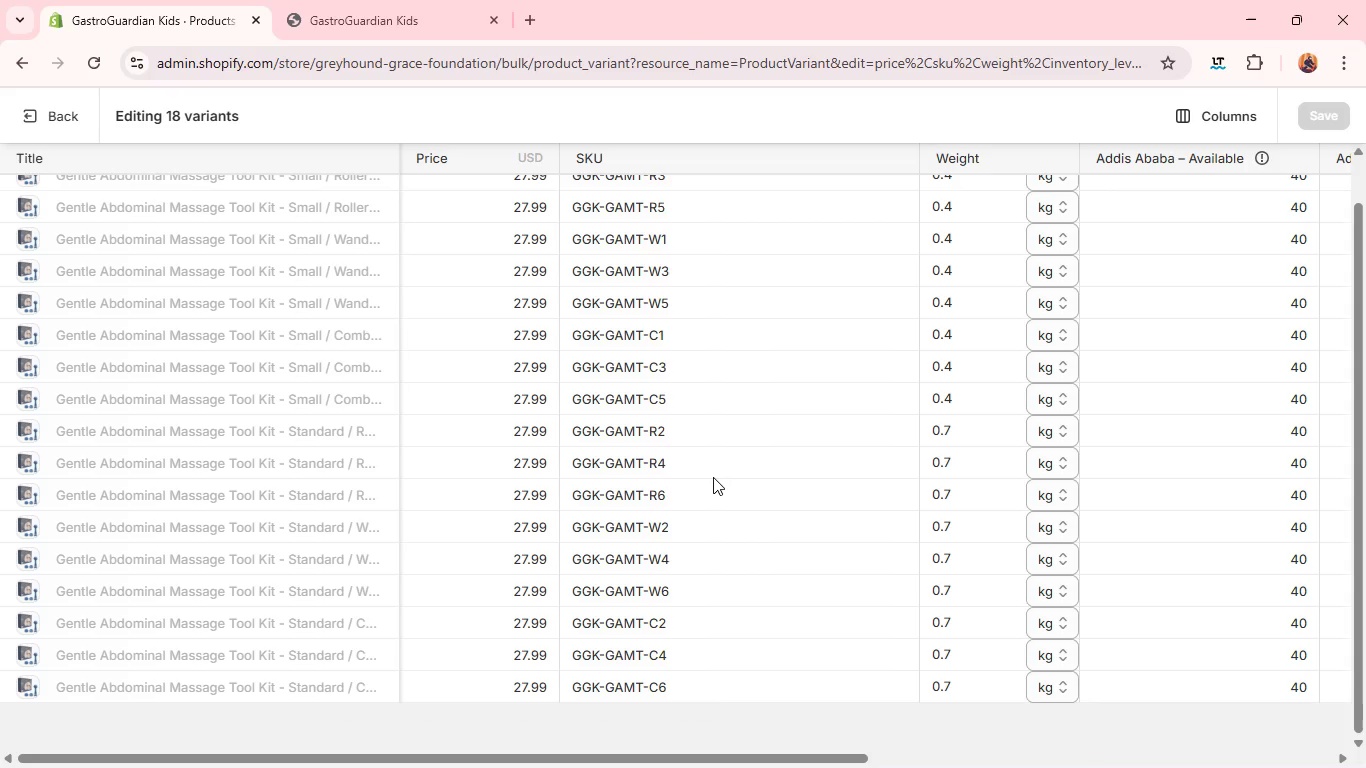 
left_click([40, 117])
 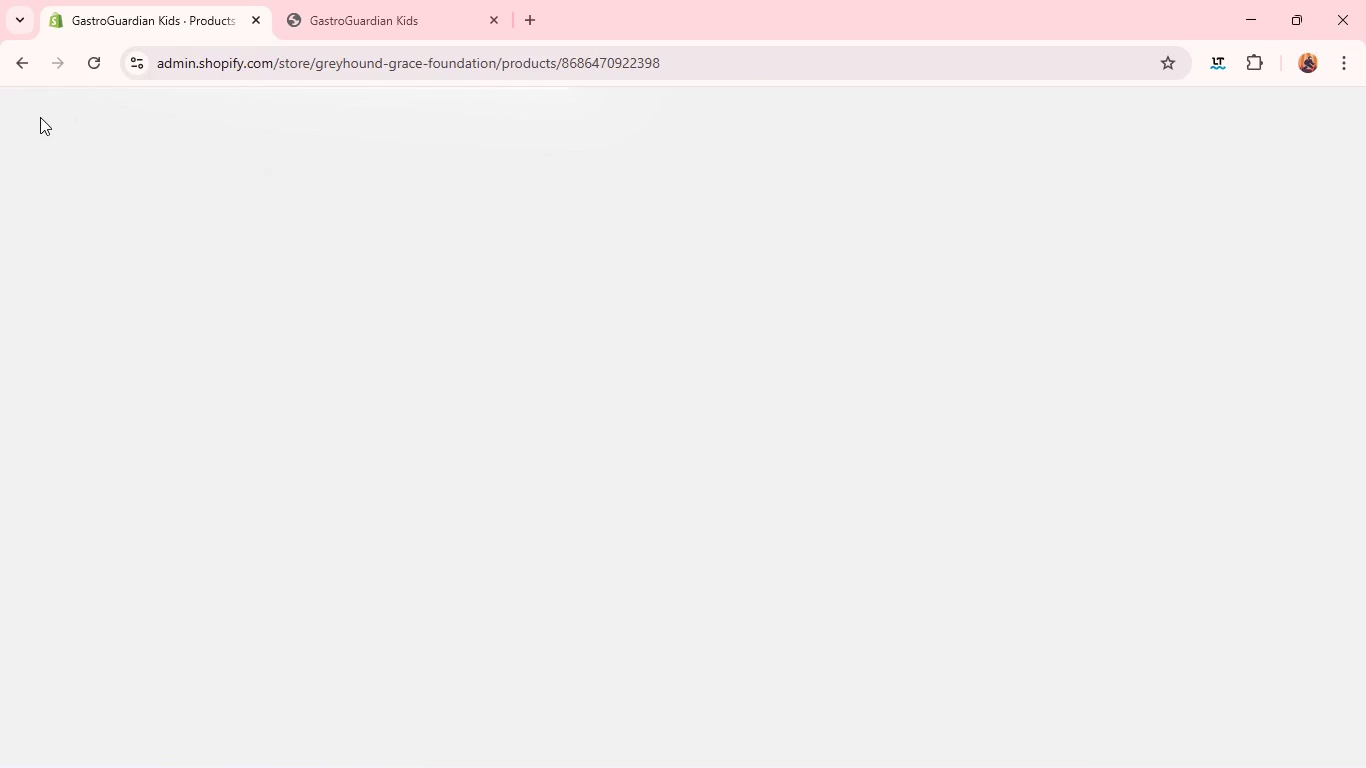 
wait(8.25)
 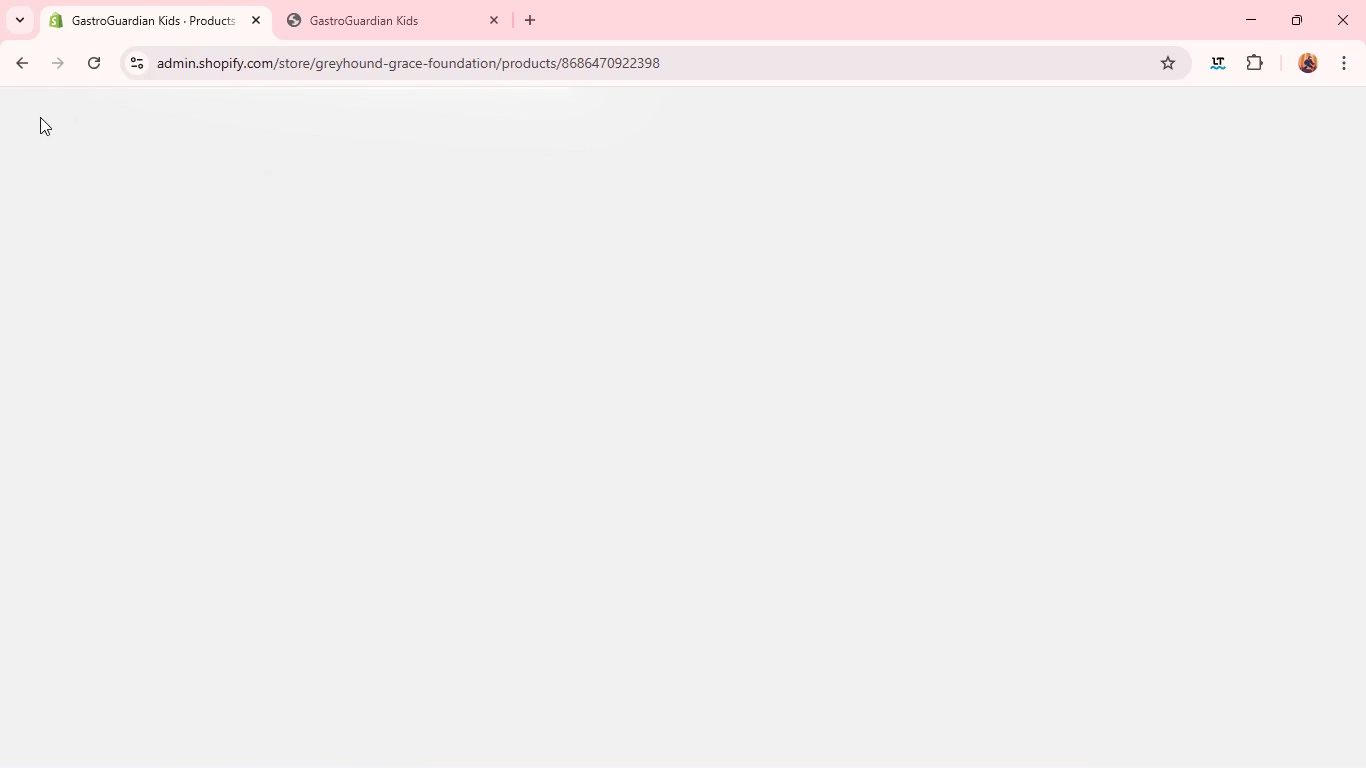 
left_click([142, 229])
 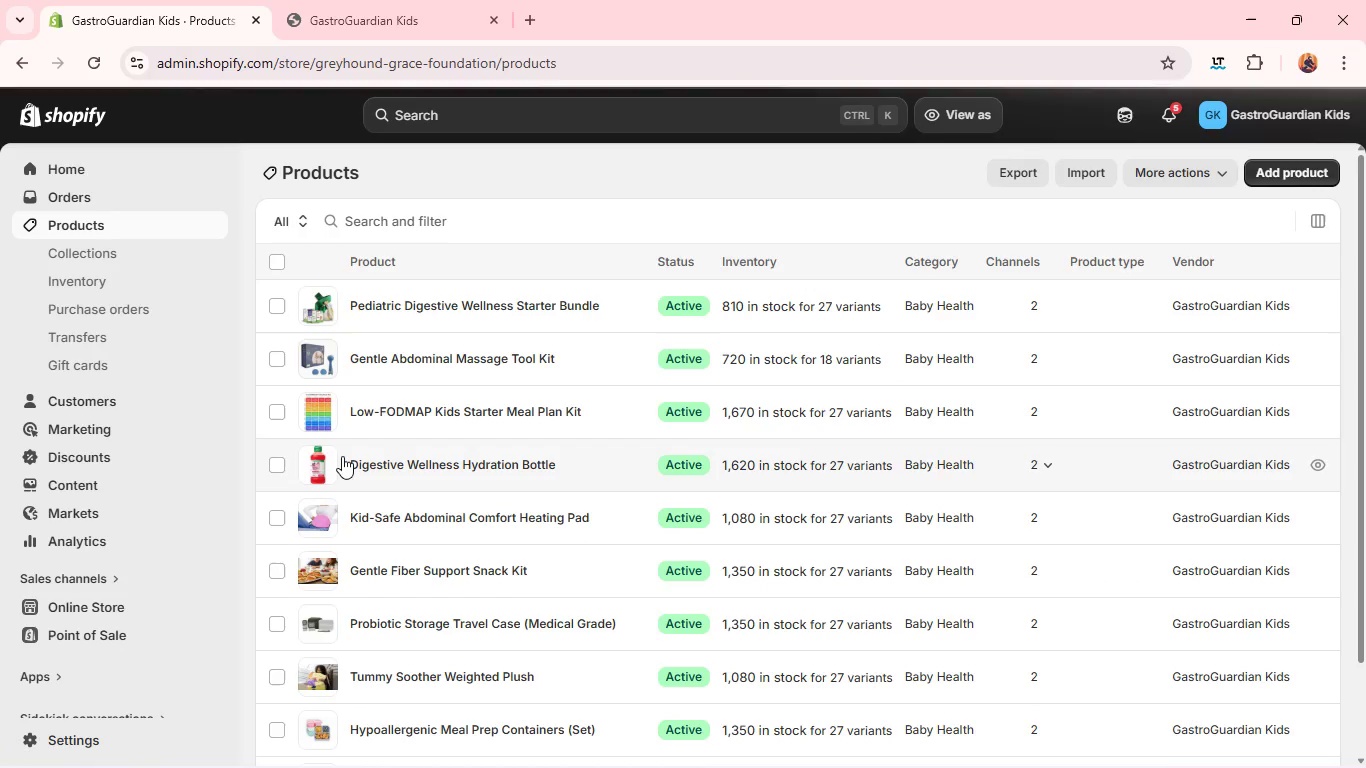 
double_click([321, 455])
 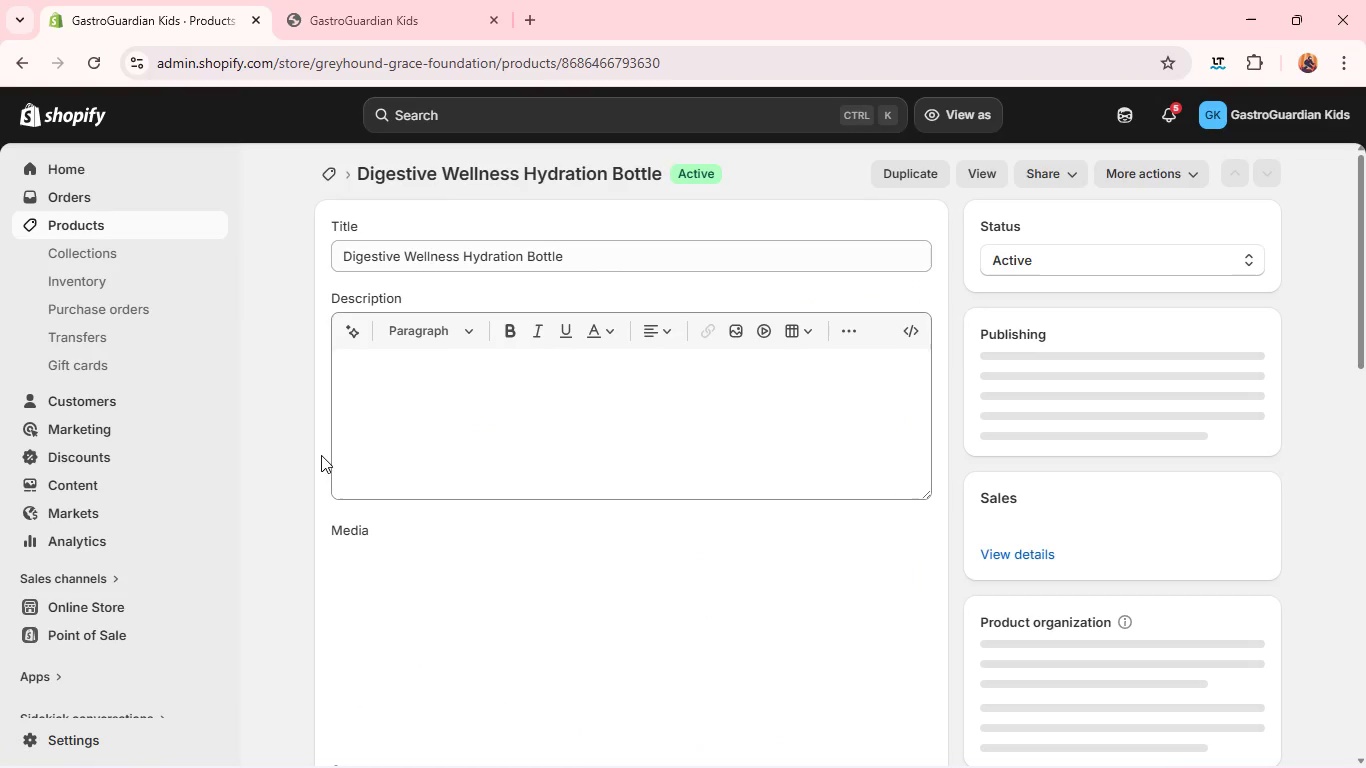 
mouse_move([573, 615])
 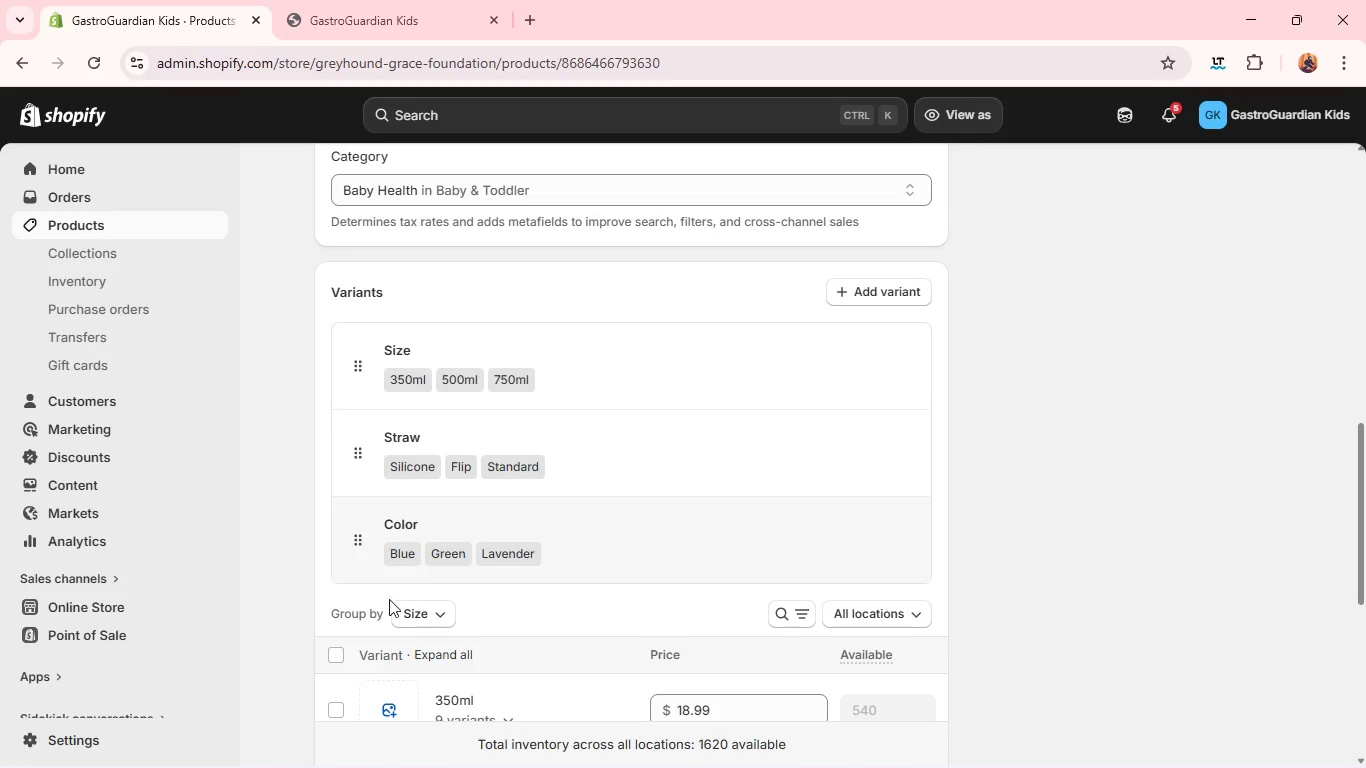 
left_click([338, 648])
 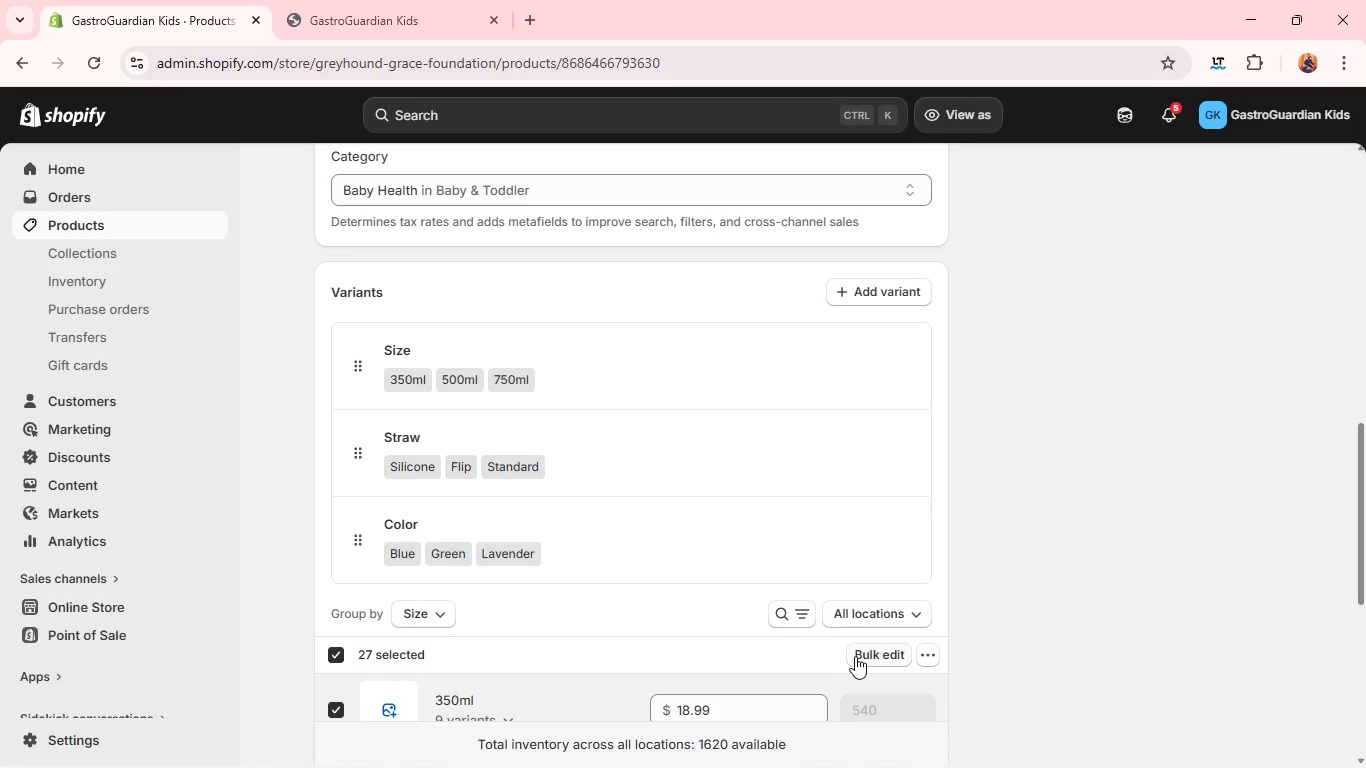 
left_click([864, 656])
 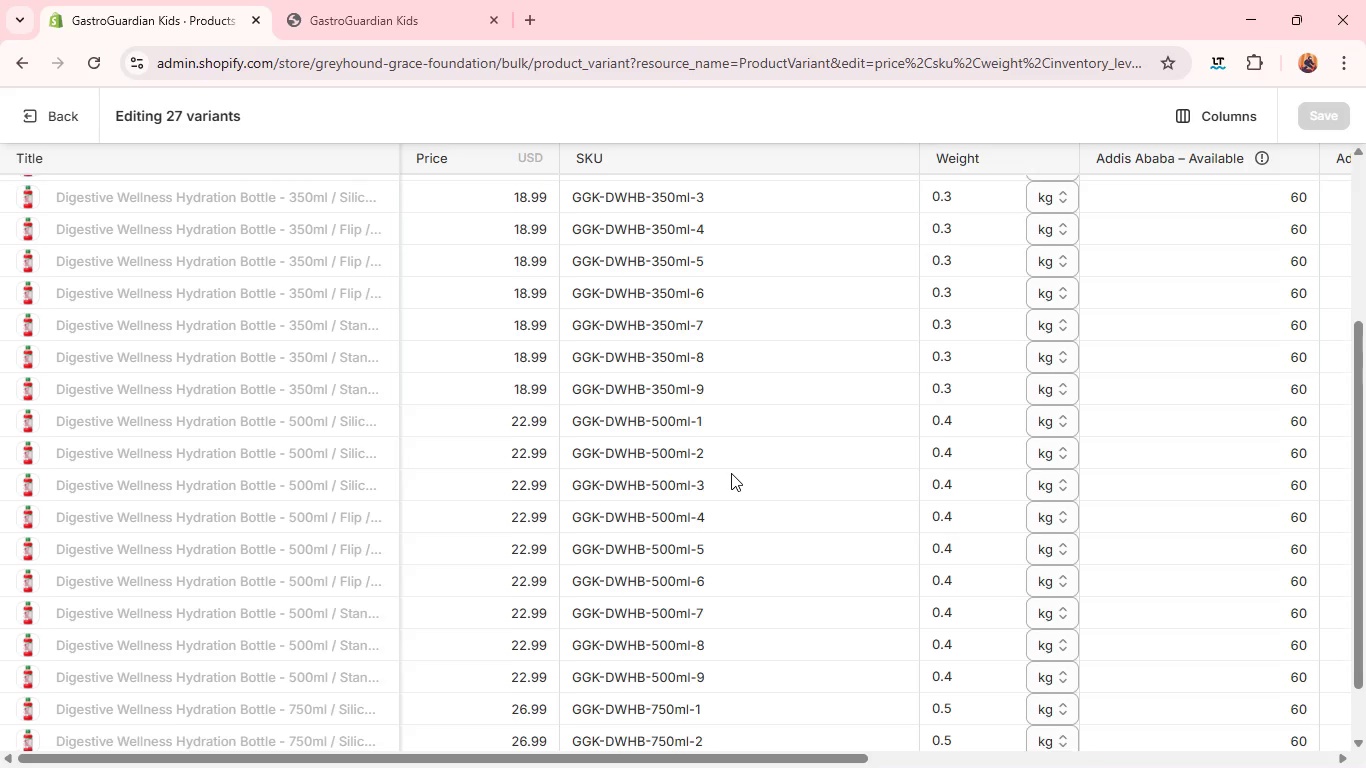 
wait(12.16)
 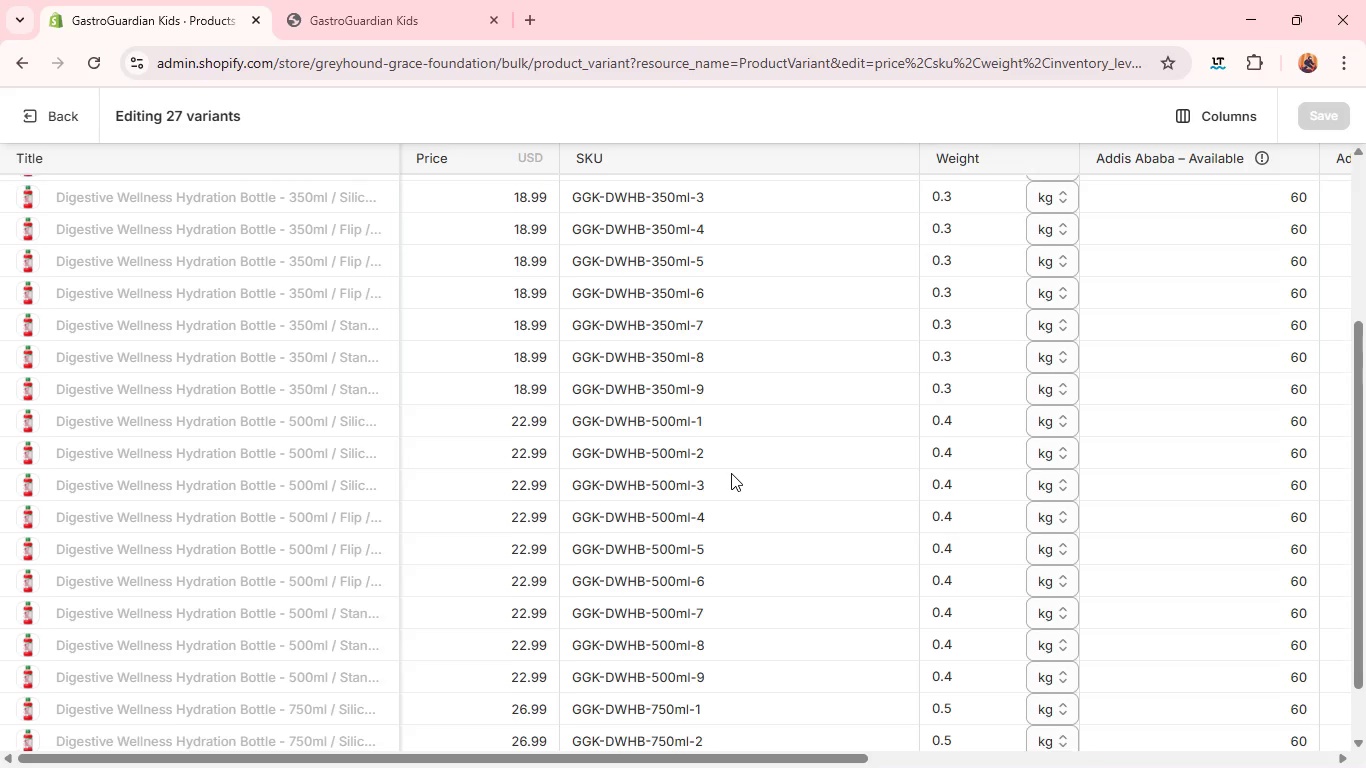 
left_click([33, 124])
 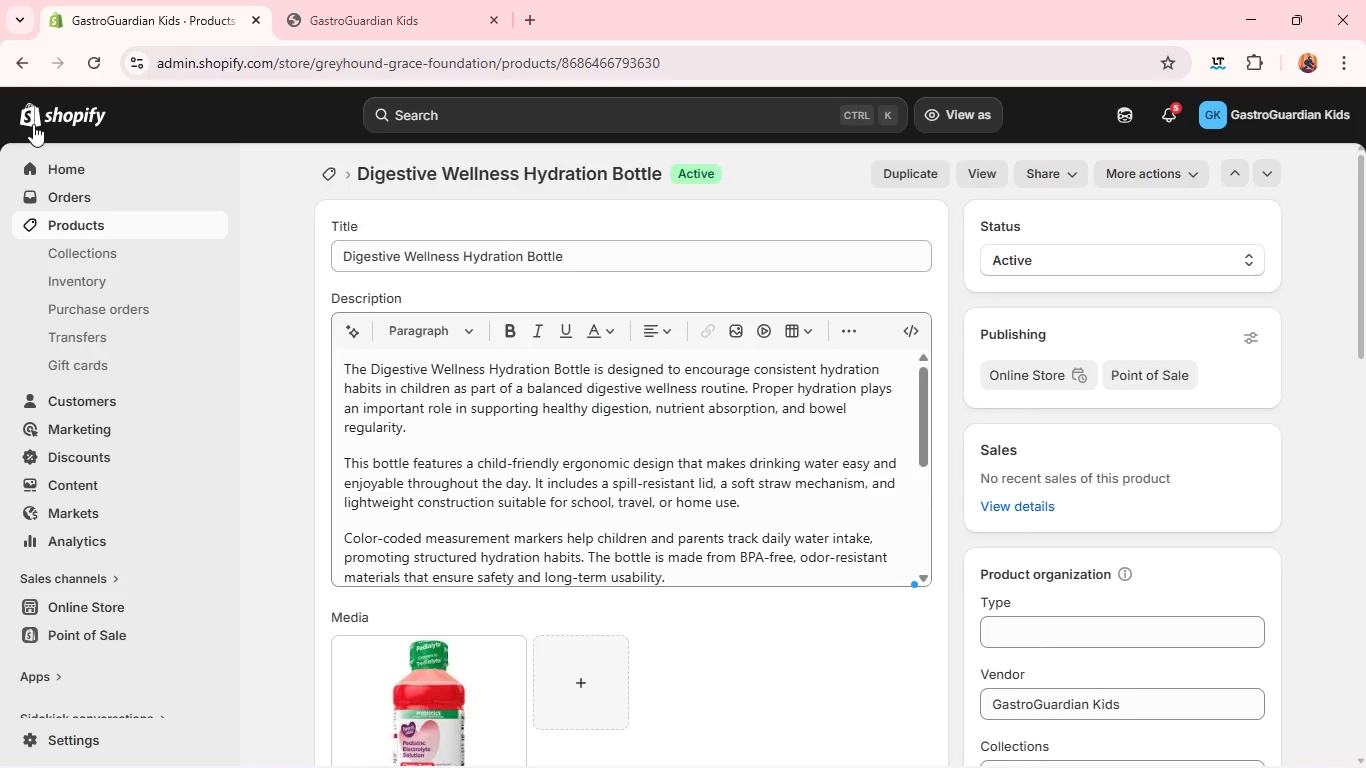 
wait(27.64)
 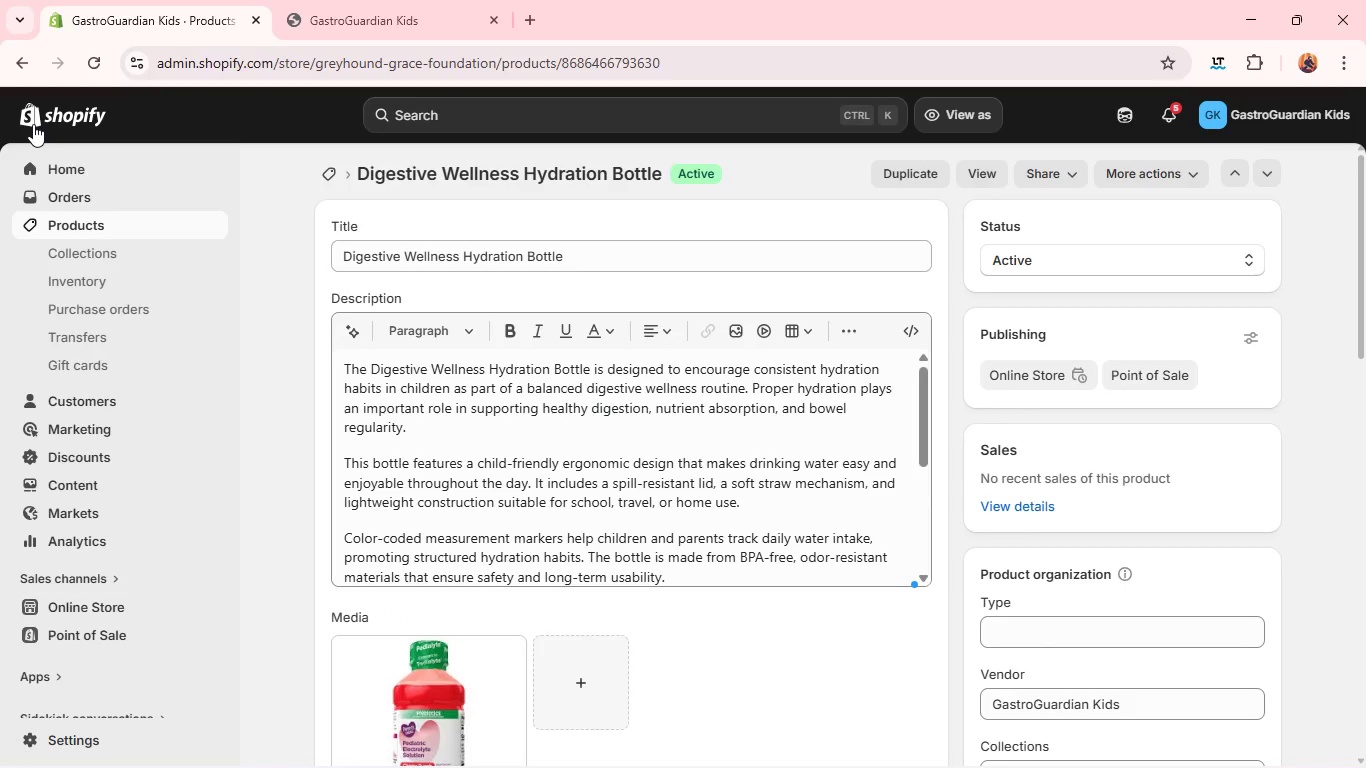 
left_click([110, 248])
 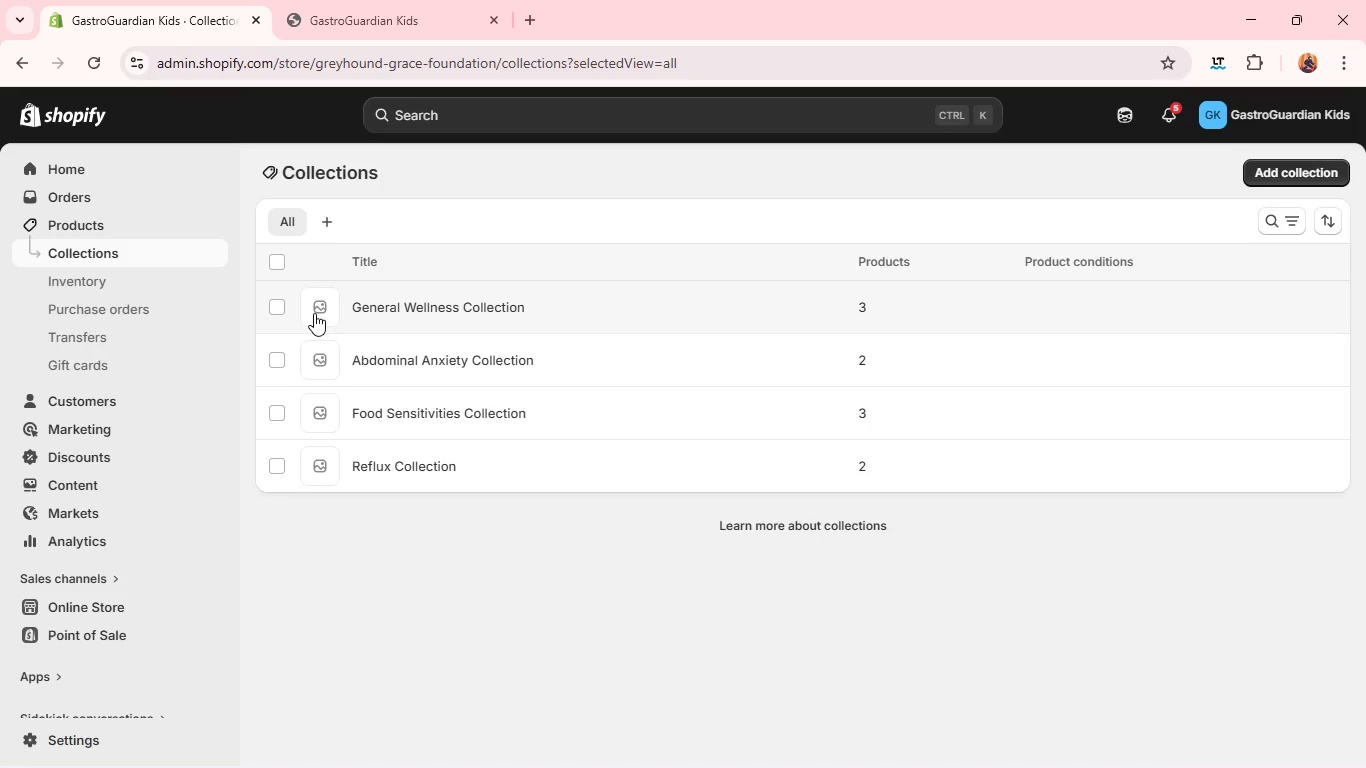 
wait(16.58)
 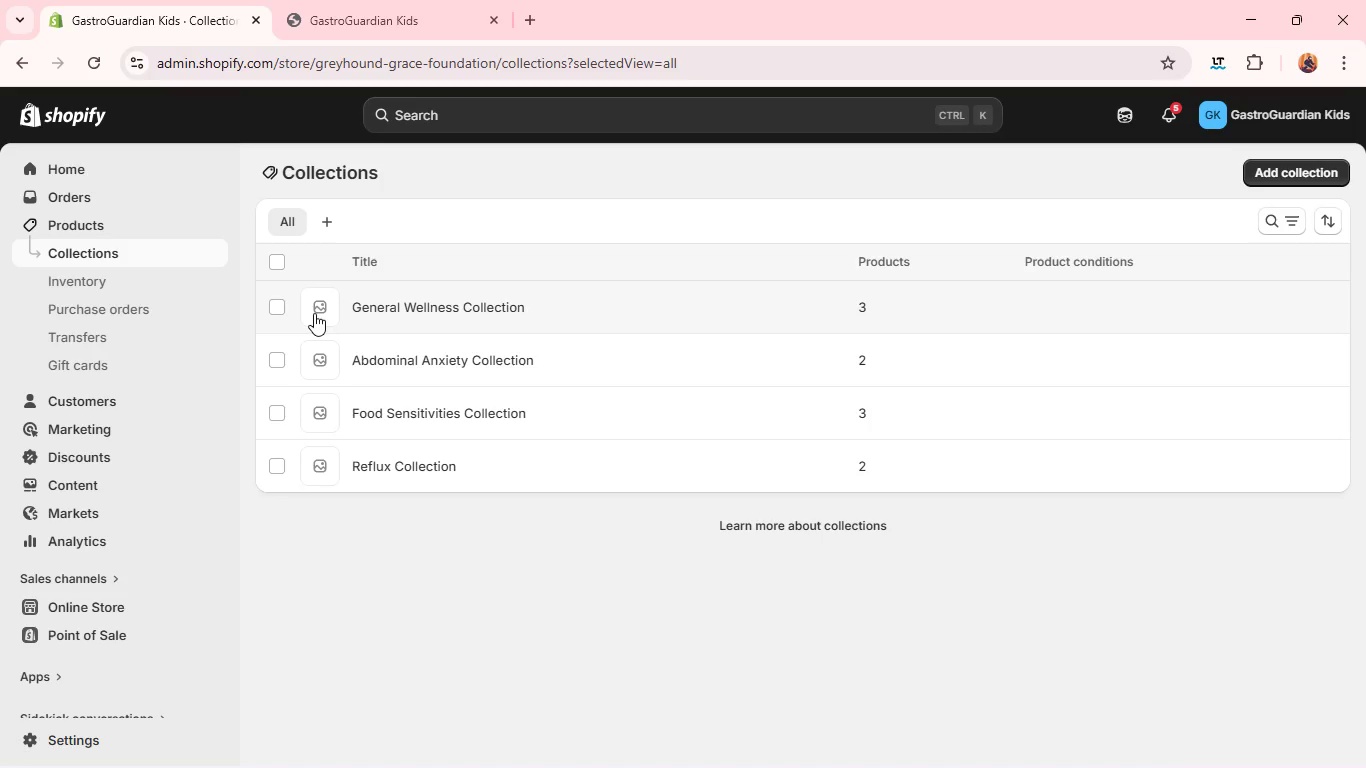 
left_click([423, 414])
 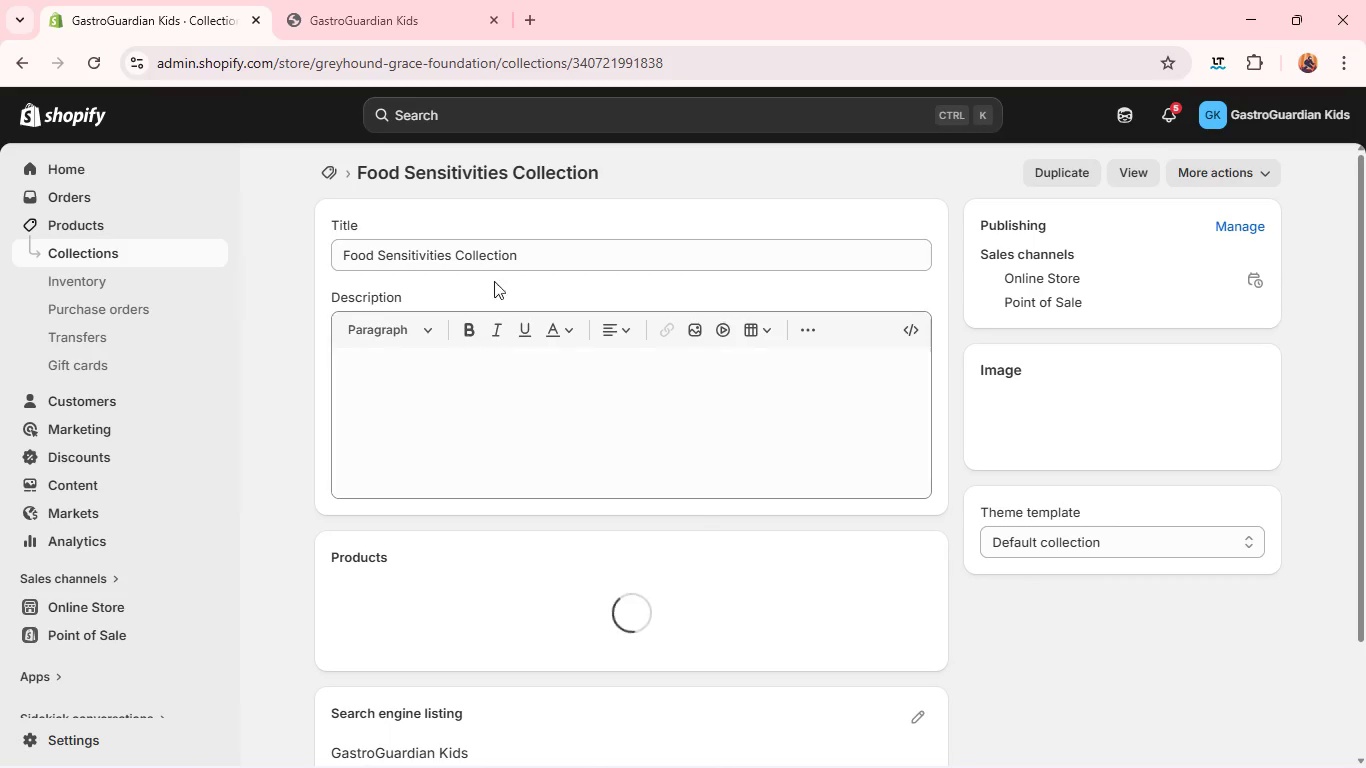 
left_click([517, 258])
 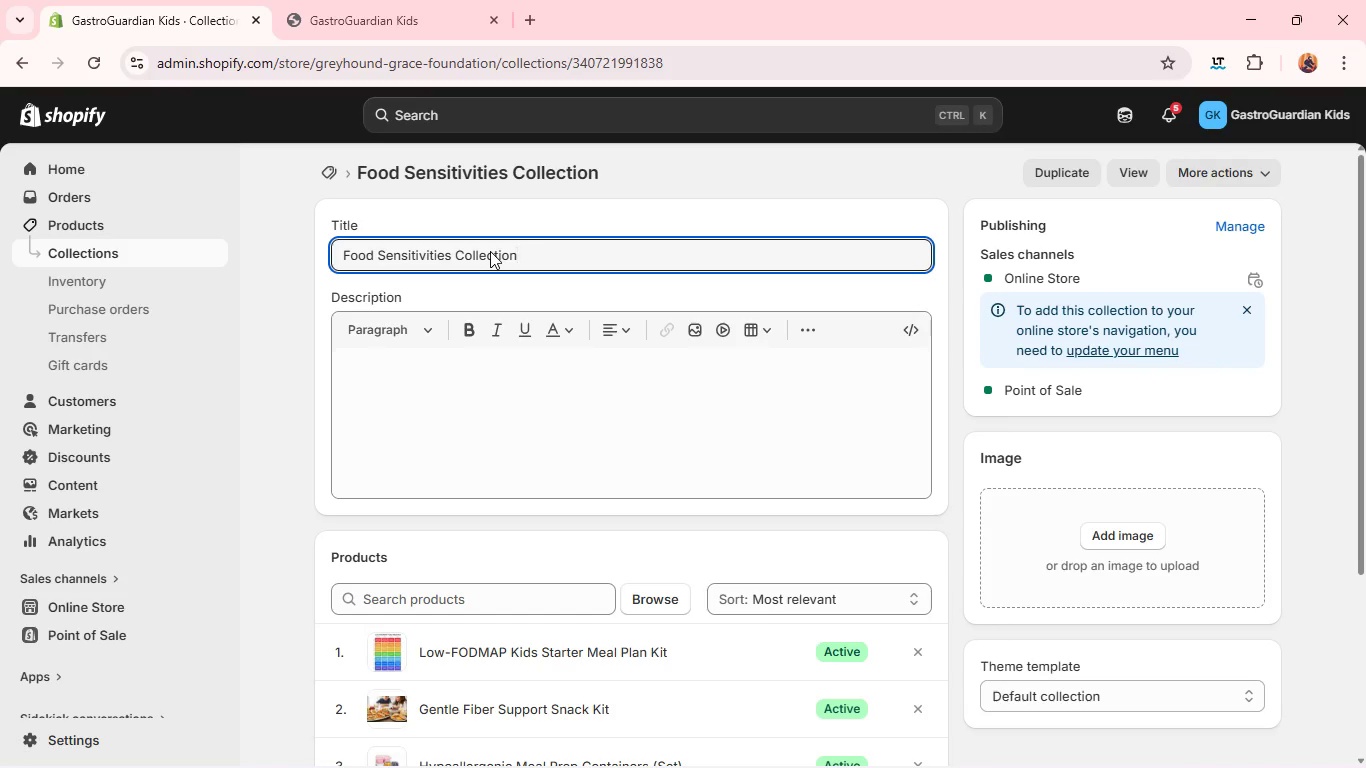 
double_click([490, 251])
 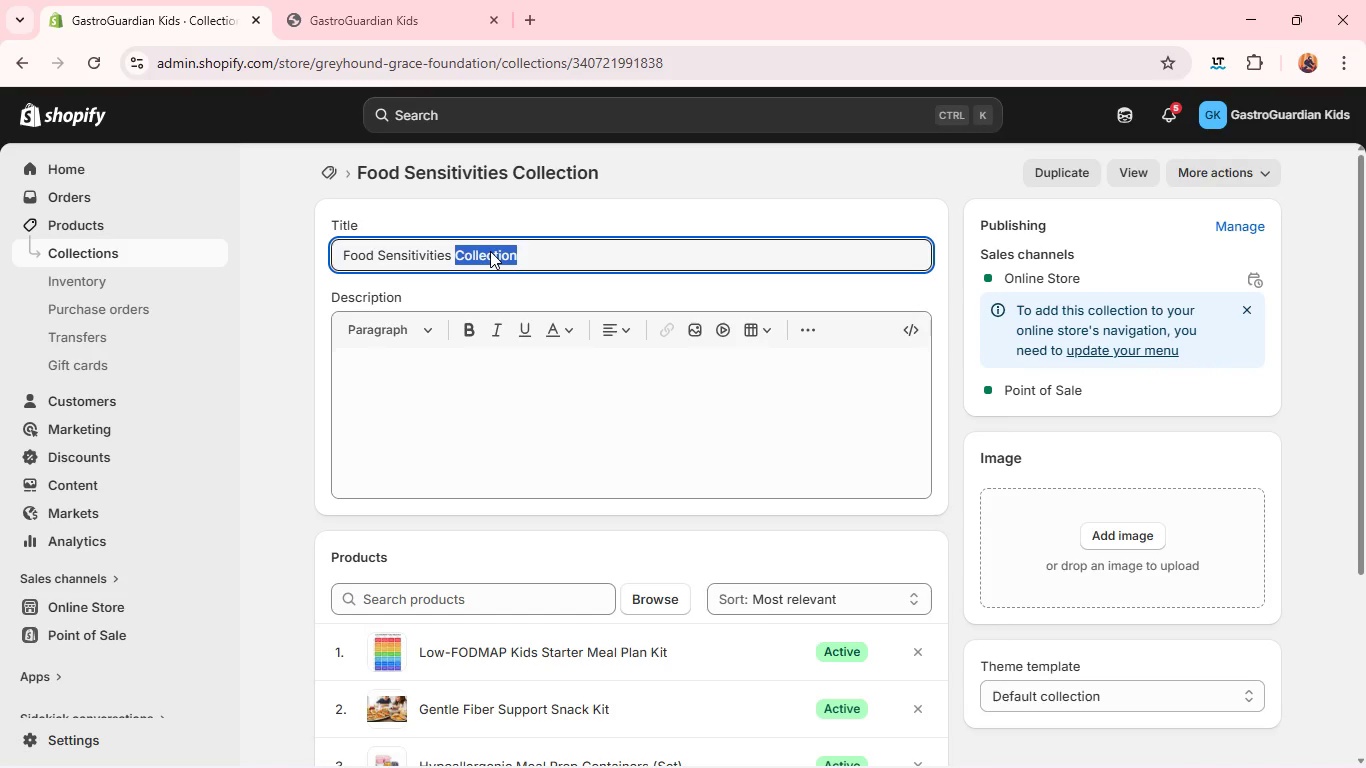 
key(Backspace)
 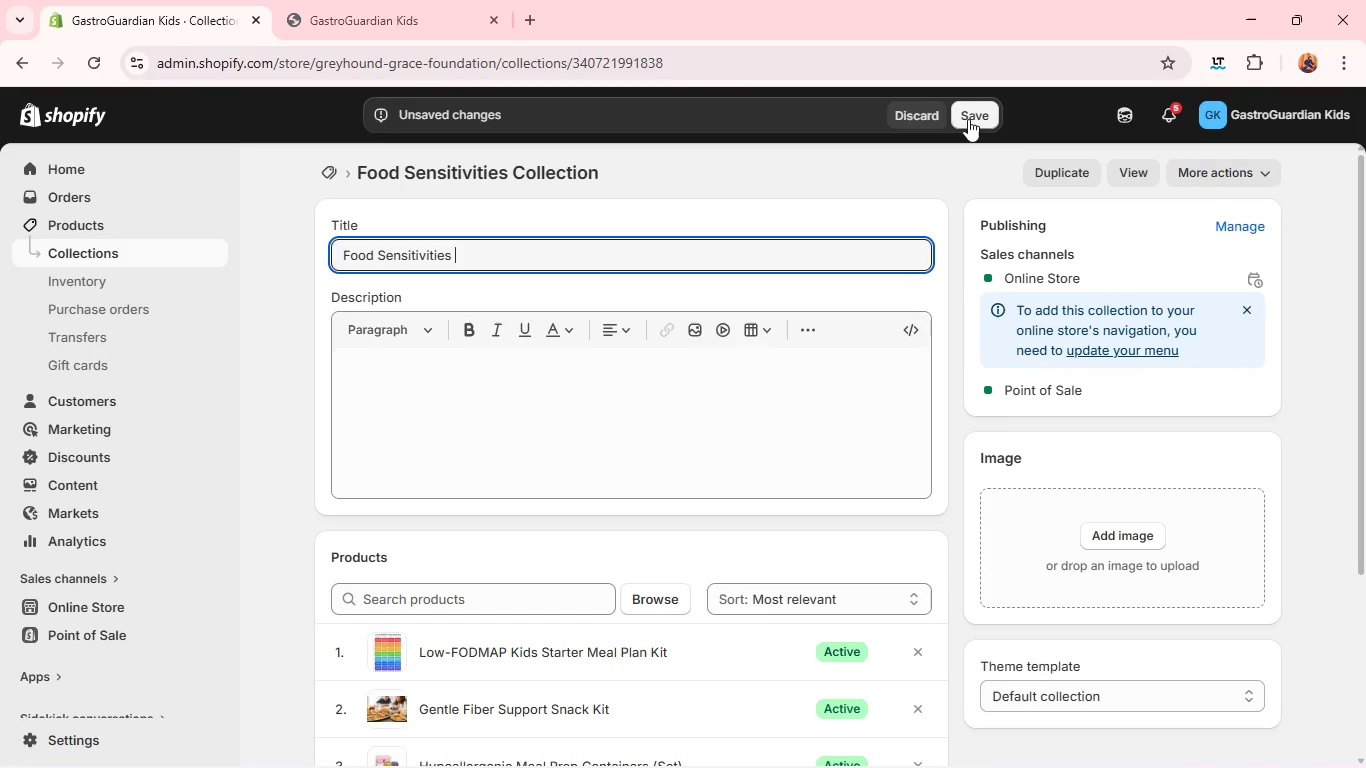 
left_click([968, 119])
 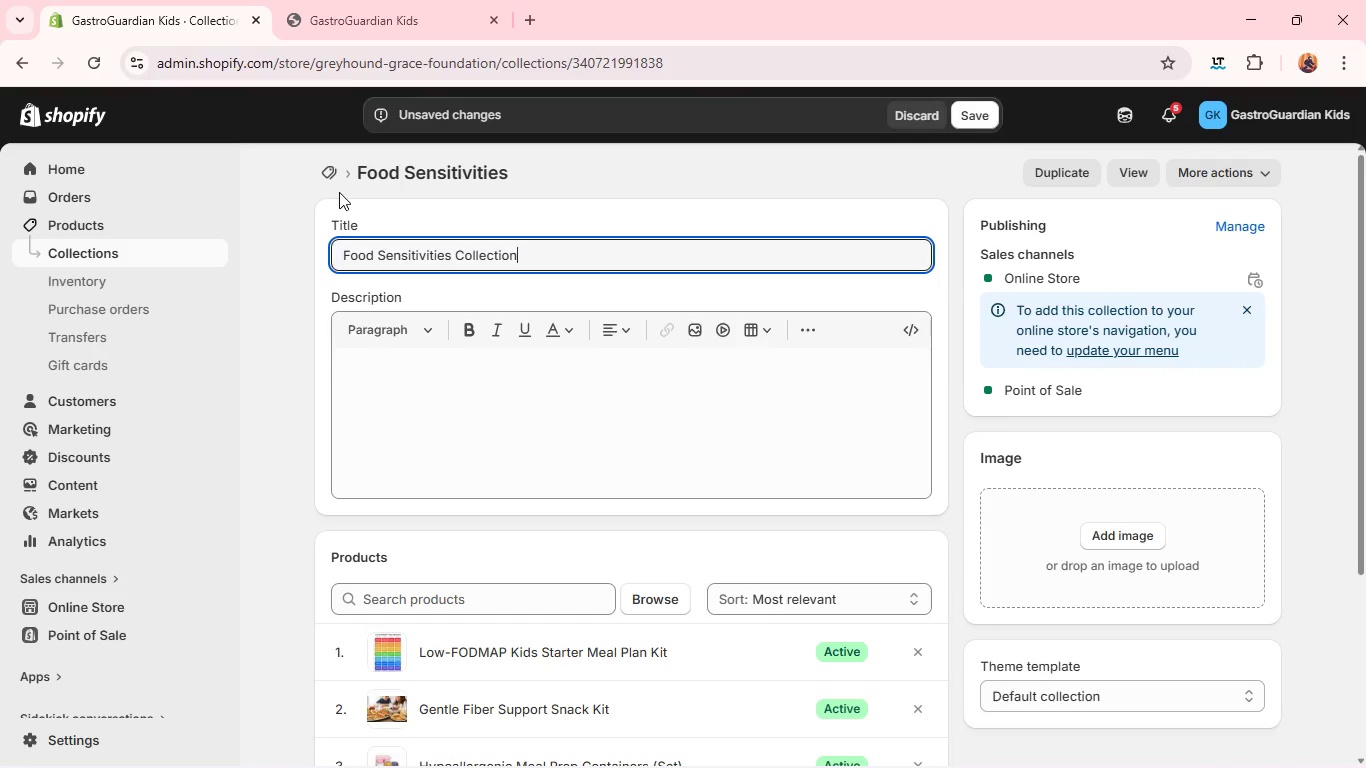 
left_click([338, 172])
 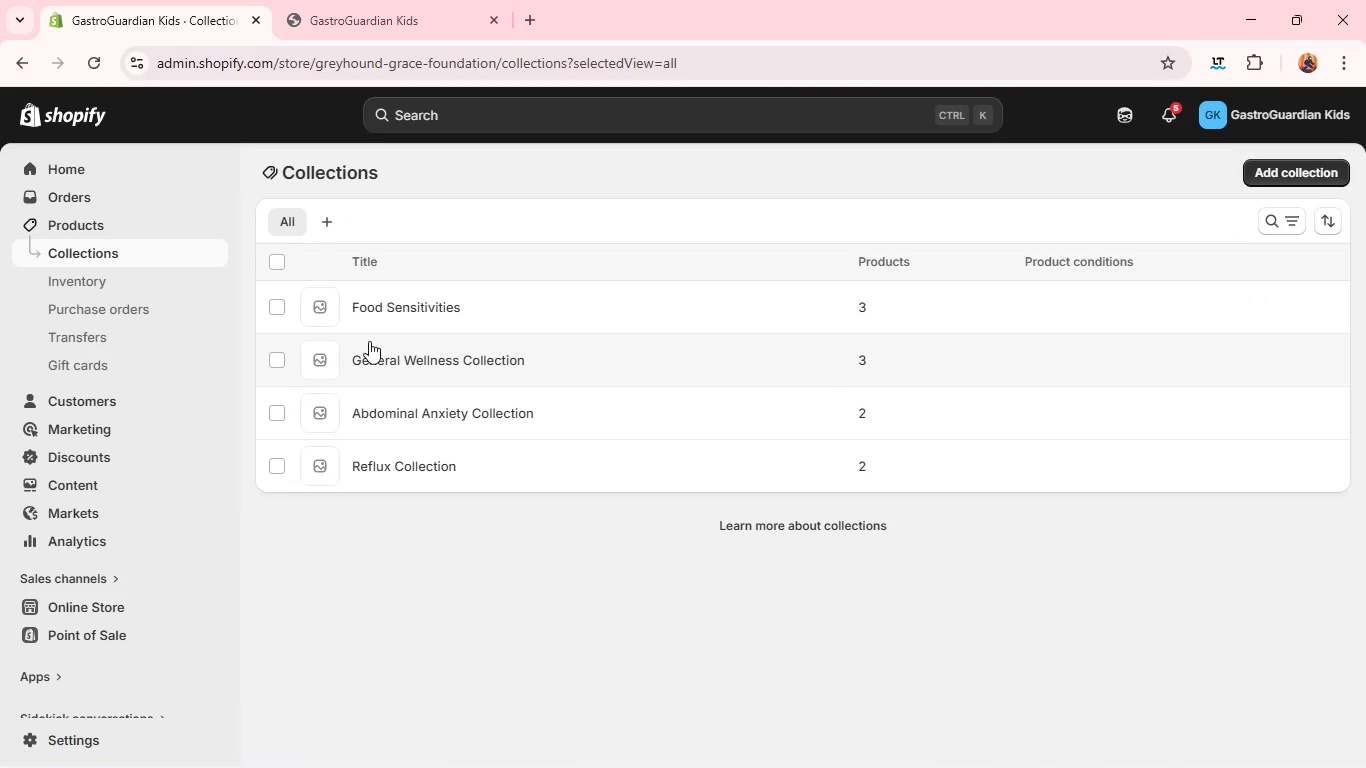 
left_click([369, 341])
 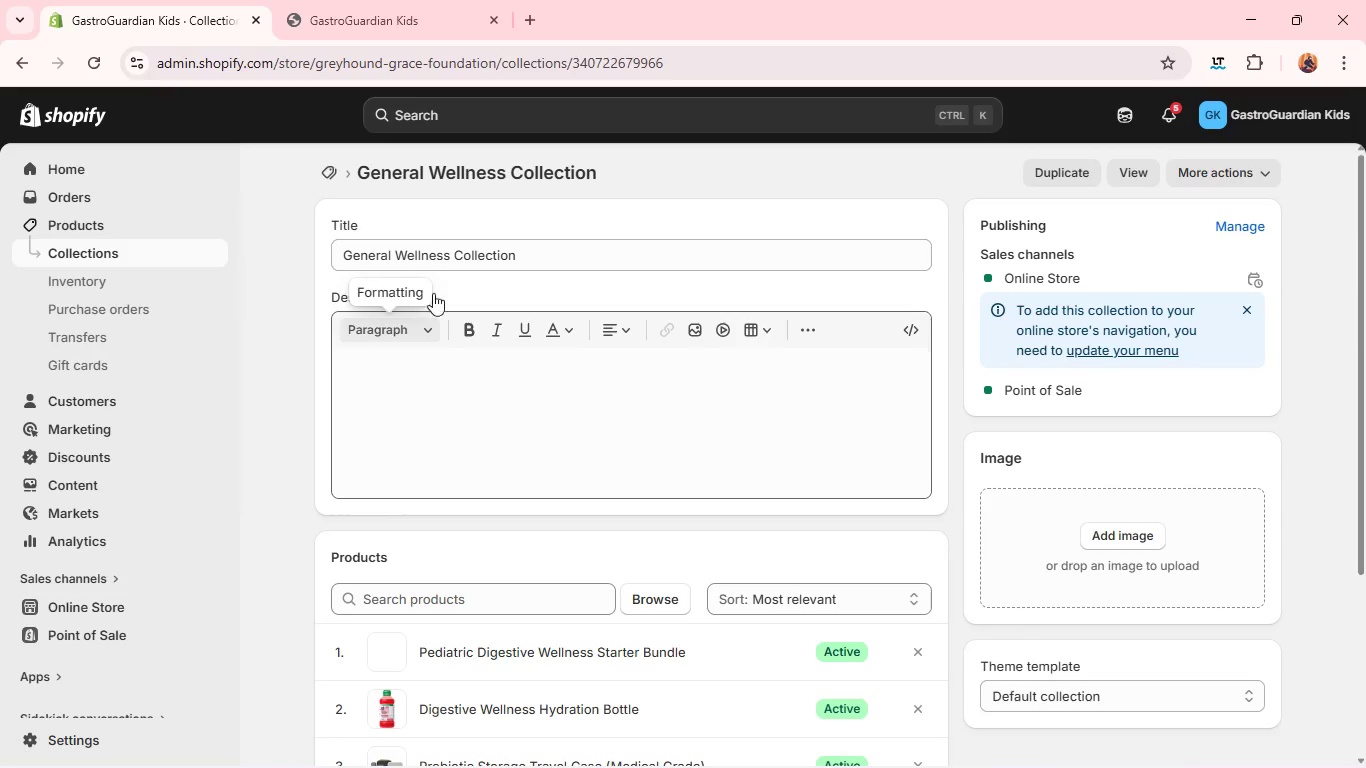 
double_click([478, 252])
 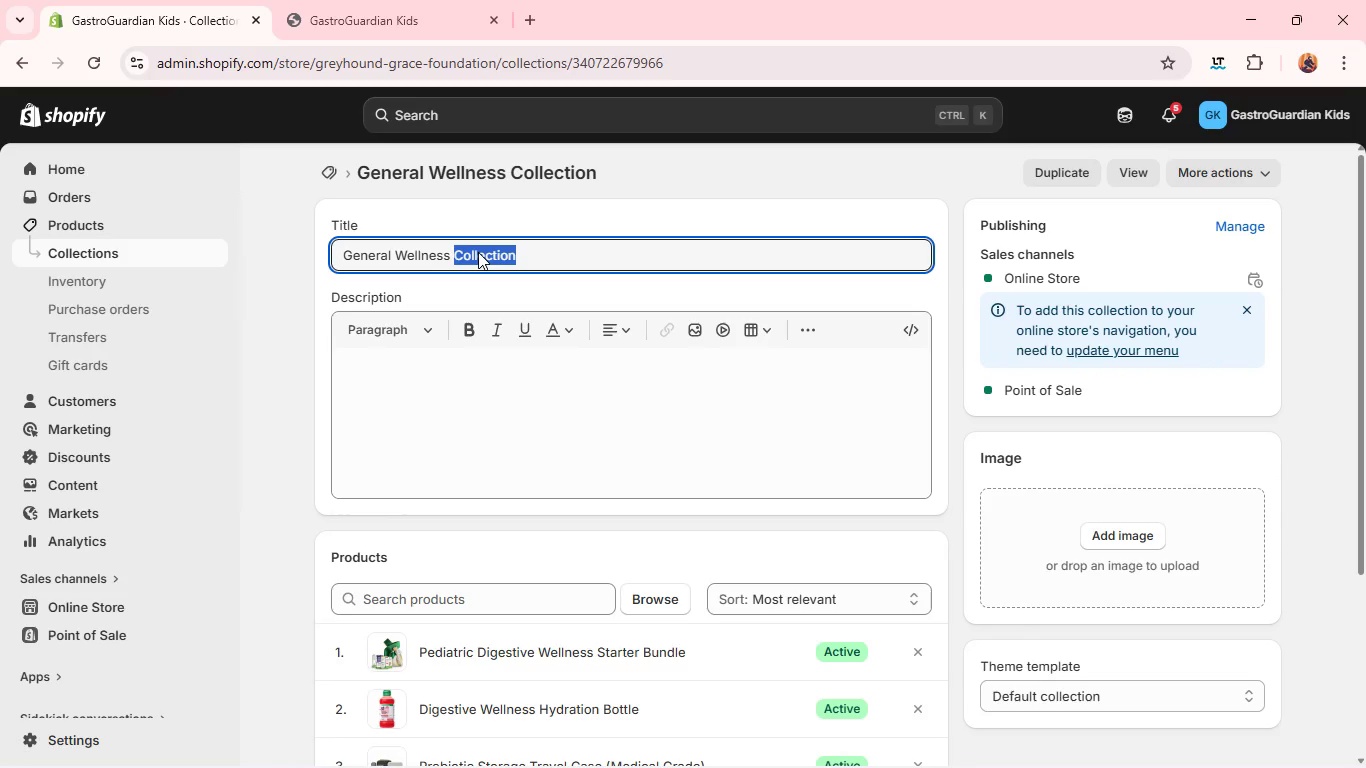 
key(Backspace)
 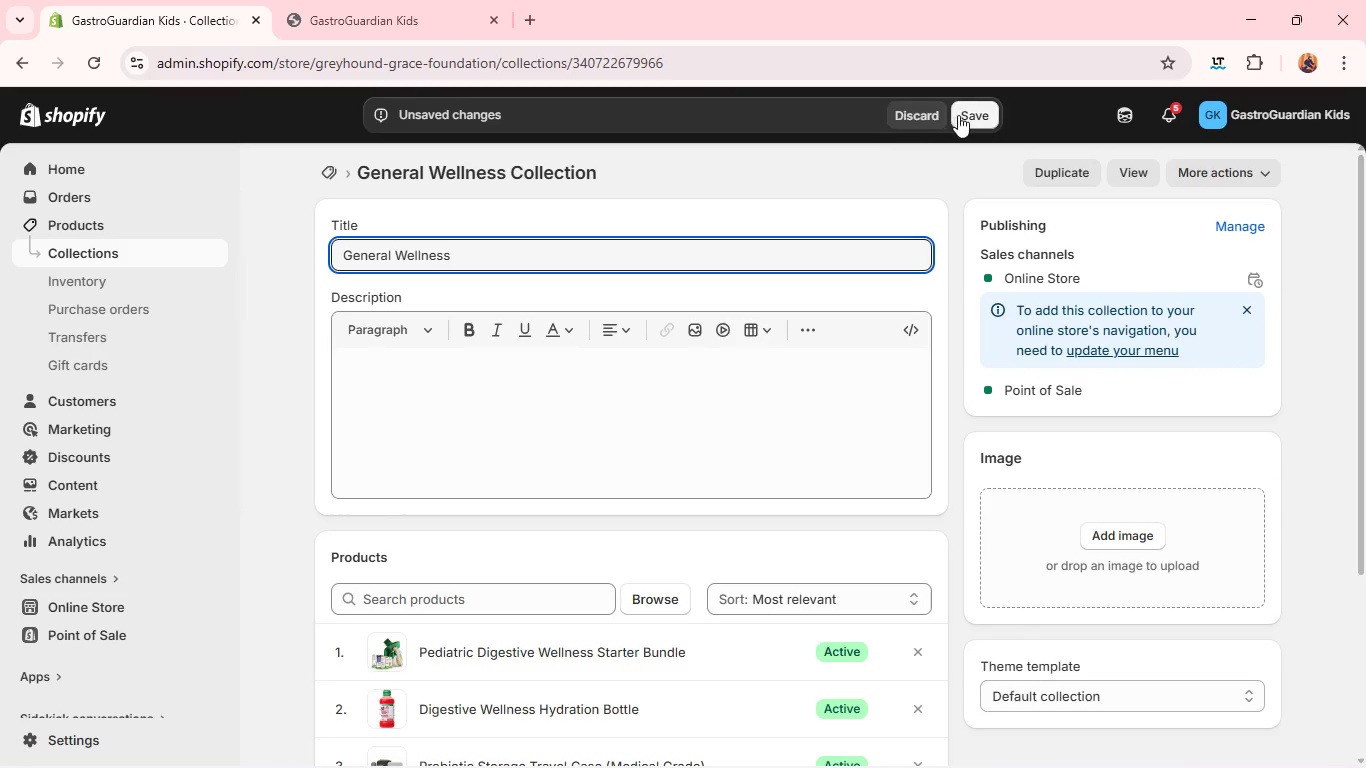 
left_click([959, 114])
 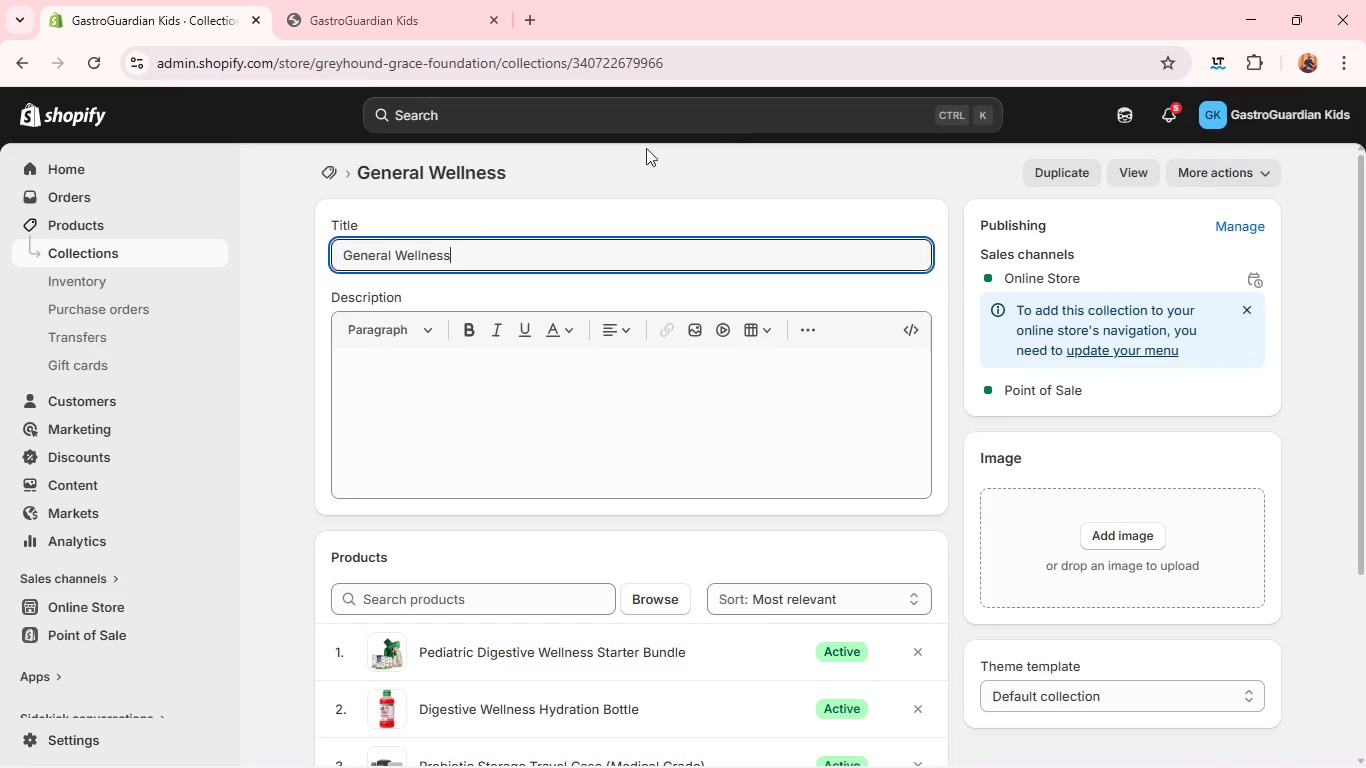 
left_click([331, 169])
 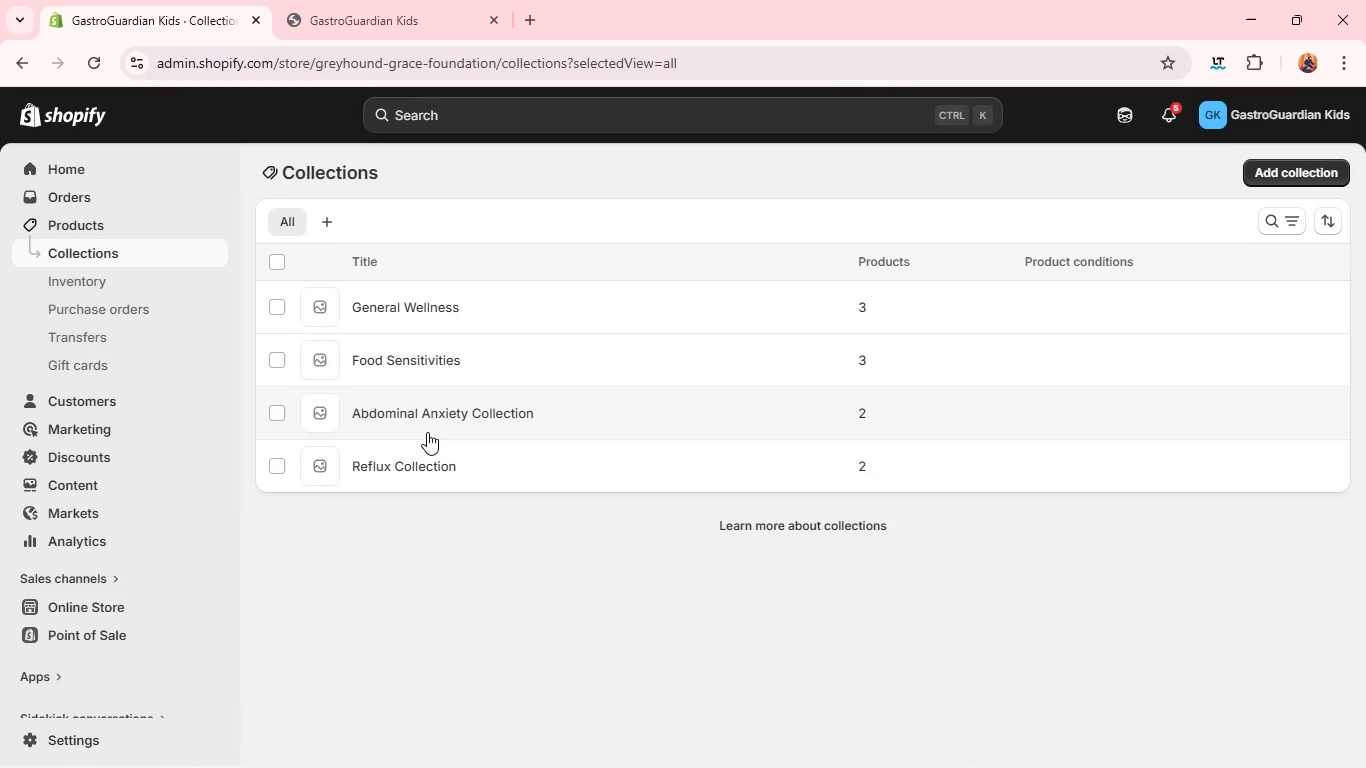 
left_click([427, 408])
 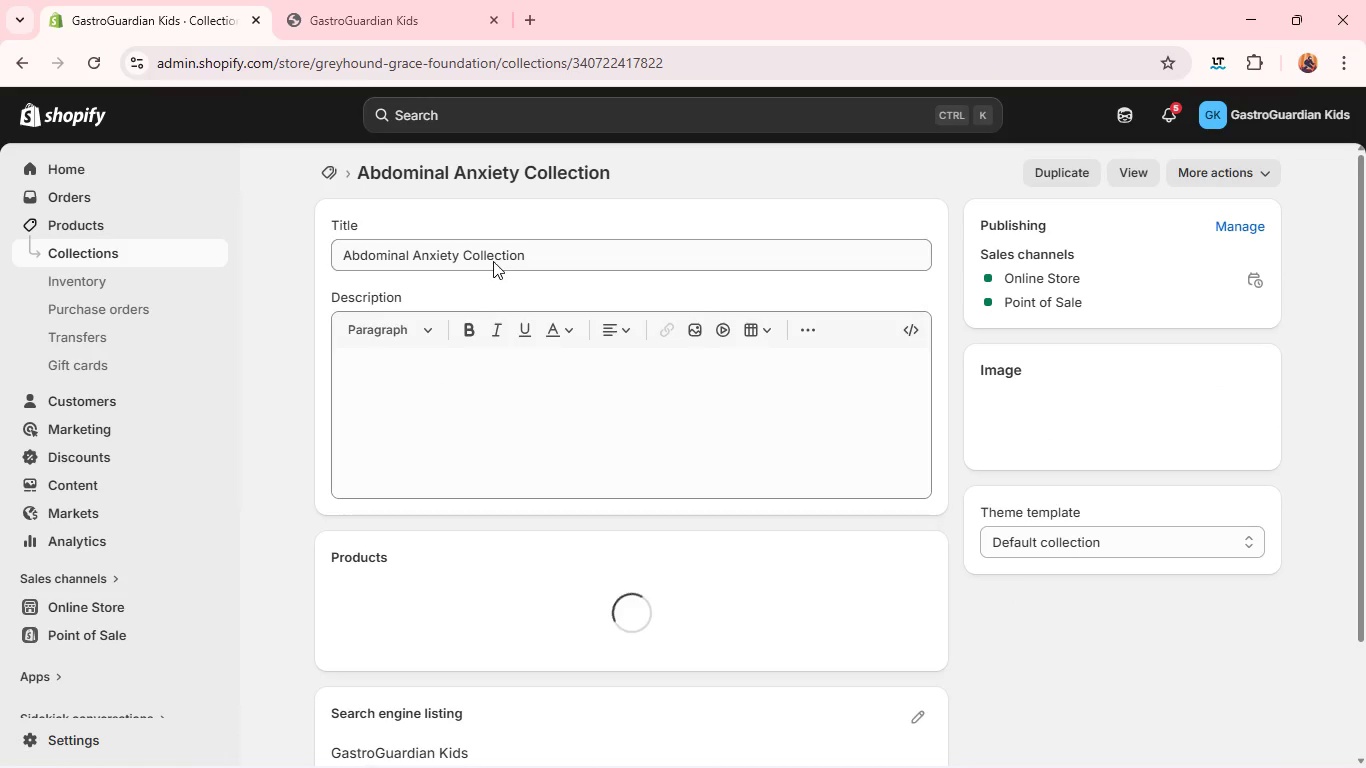 
double_click([492, 255])
 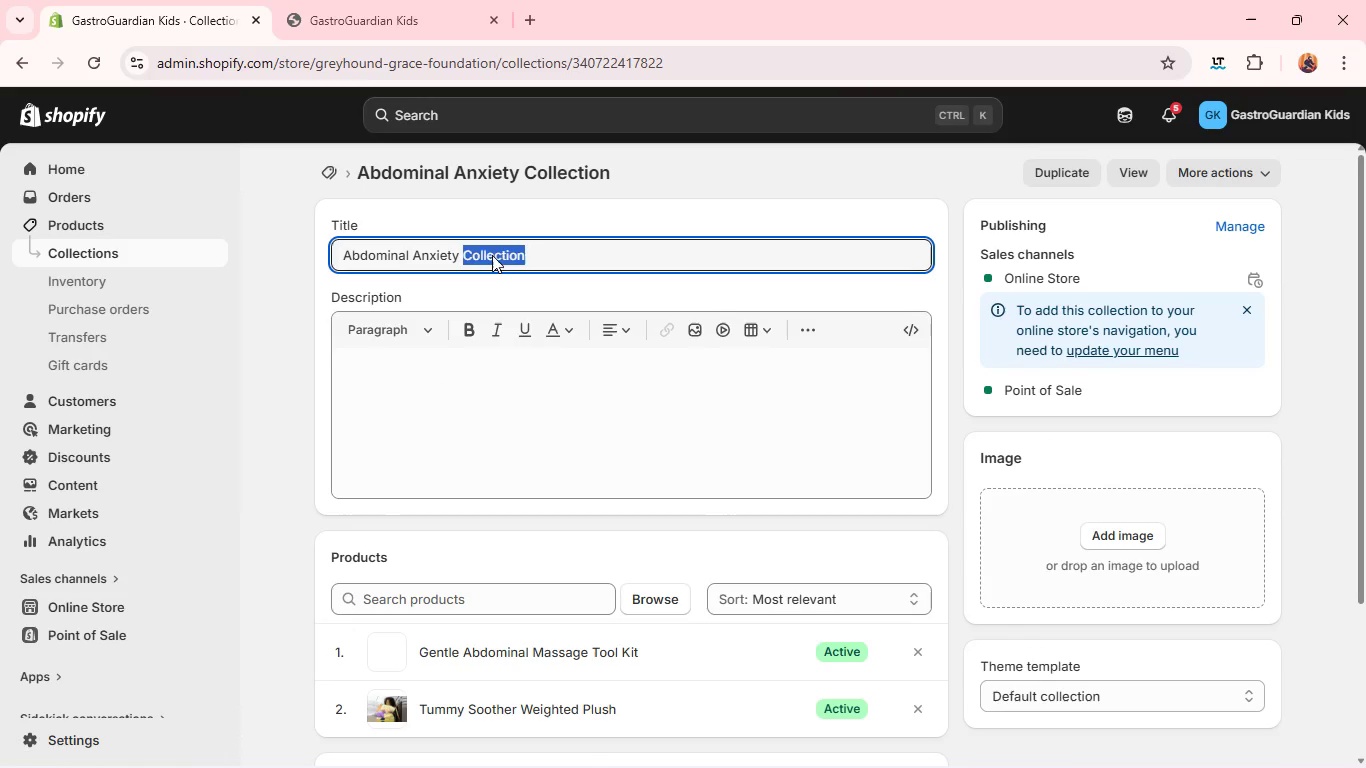 
key(Backspace)
 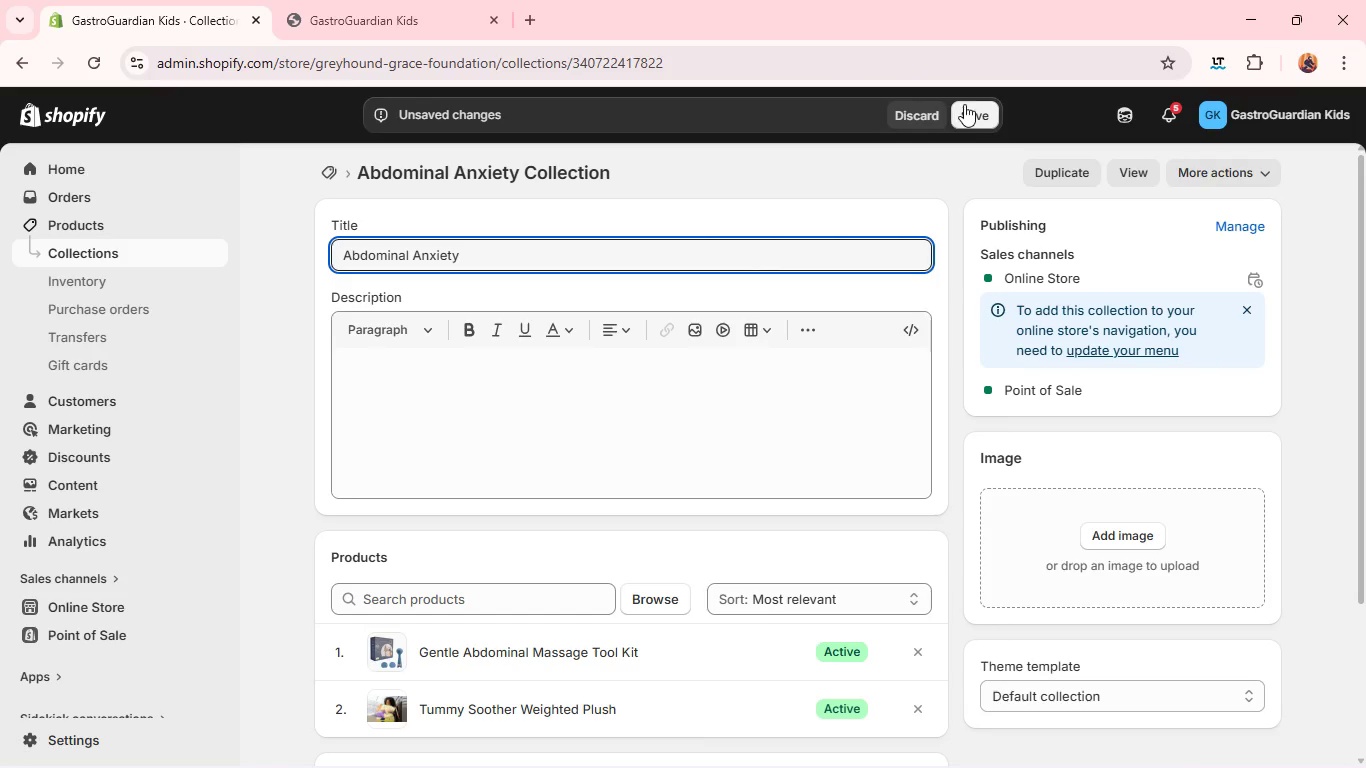 
left_click([967, 109])
 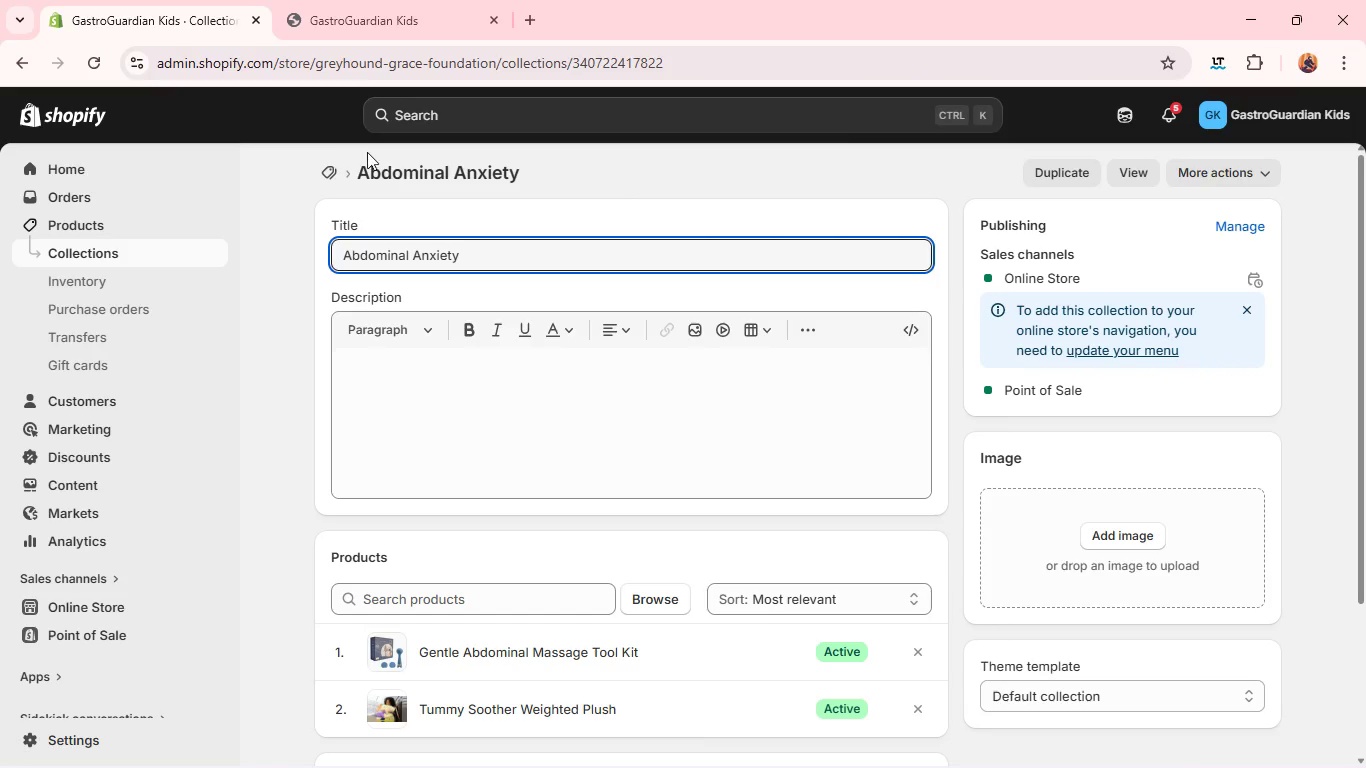 
left_click([328, 169])
 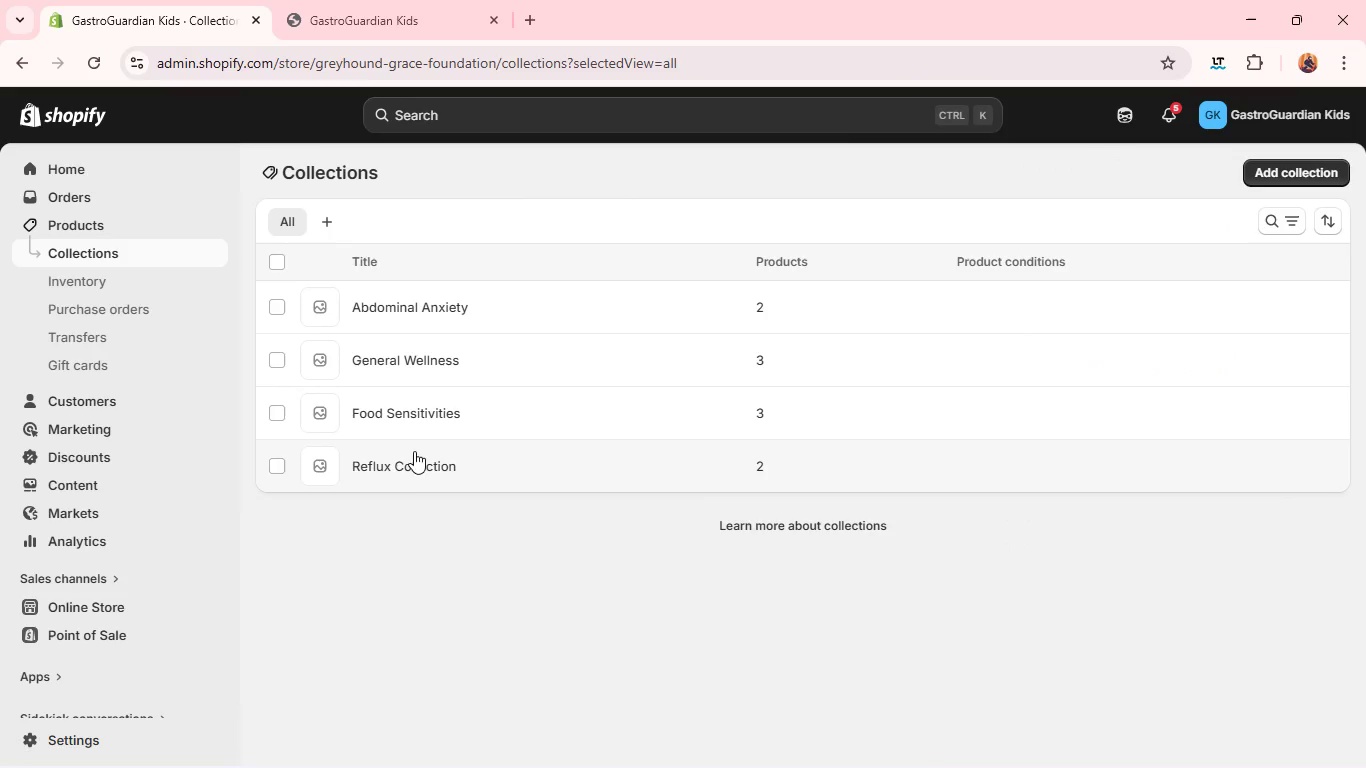 
left_click([410, 459])
 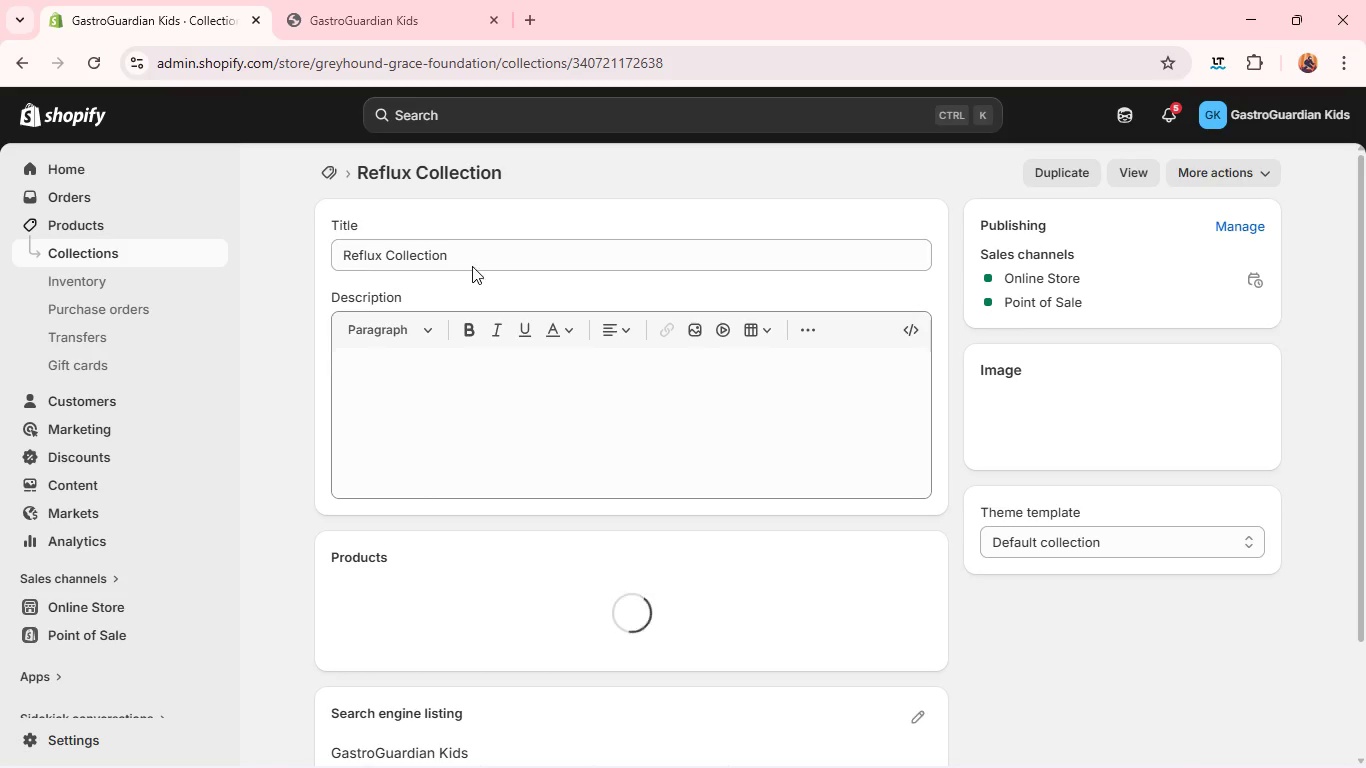 
double_click([422, 252])
 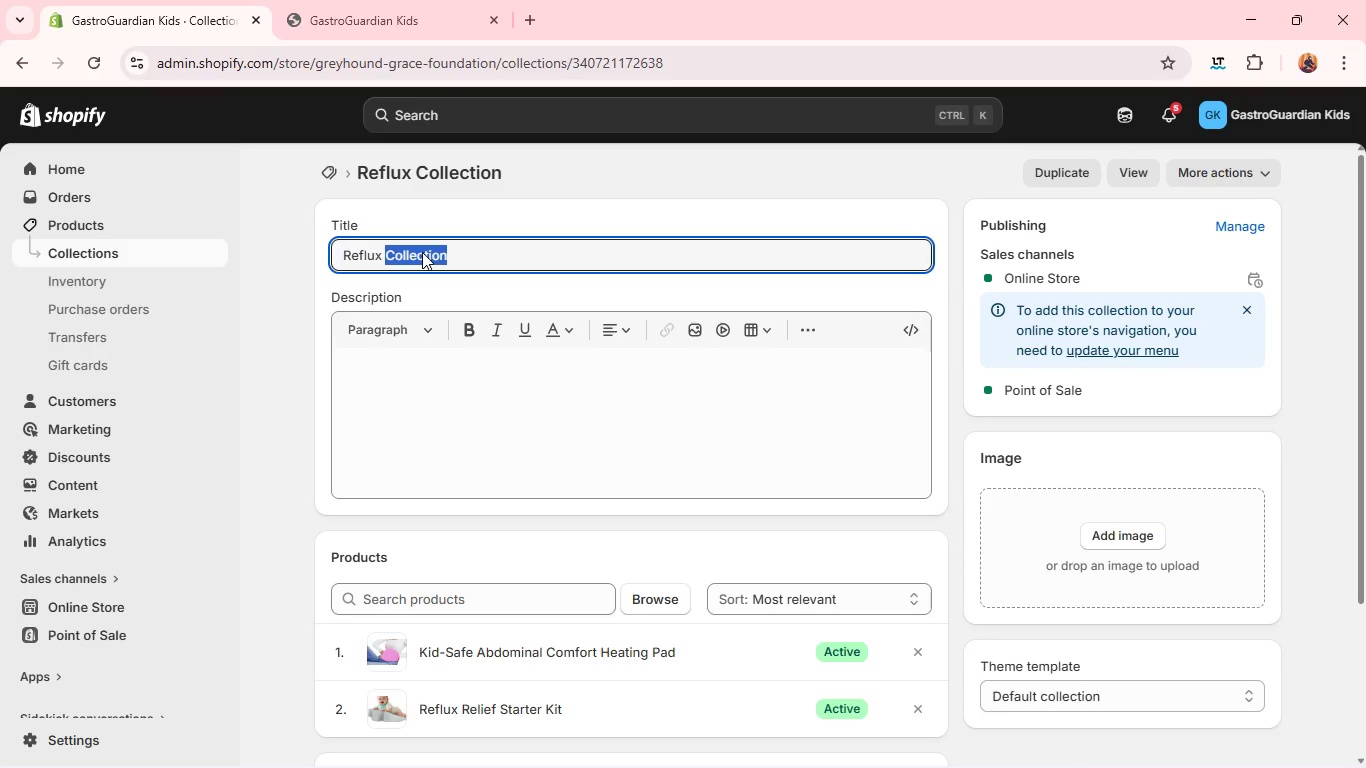 
type(& Feeding discomfort)
 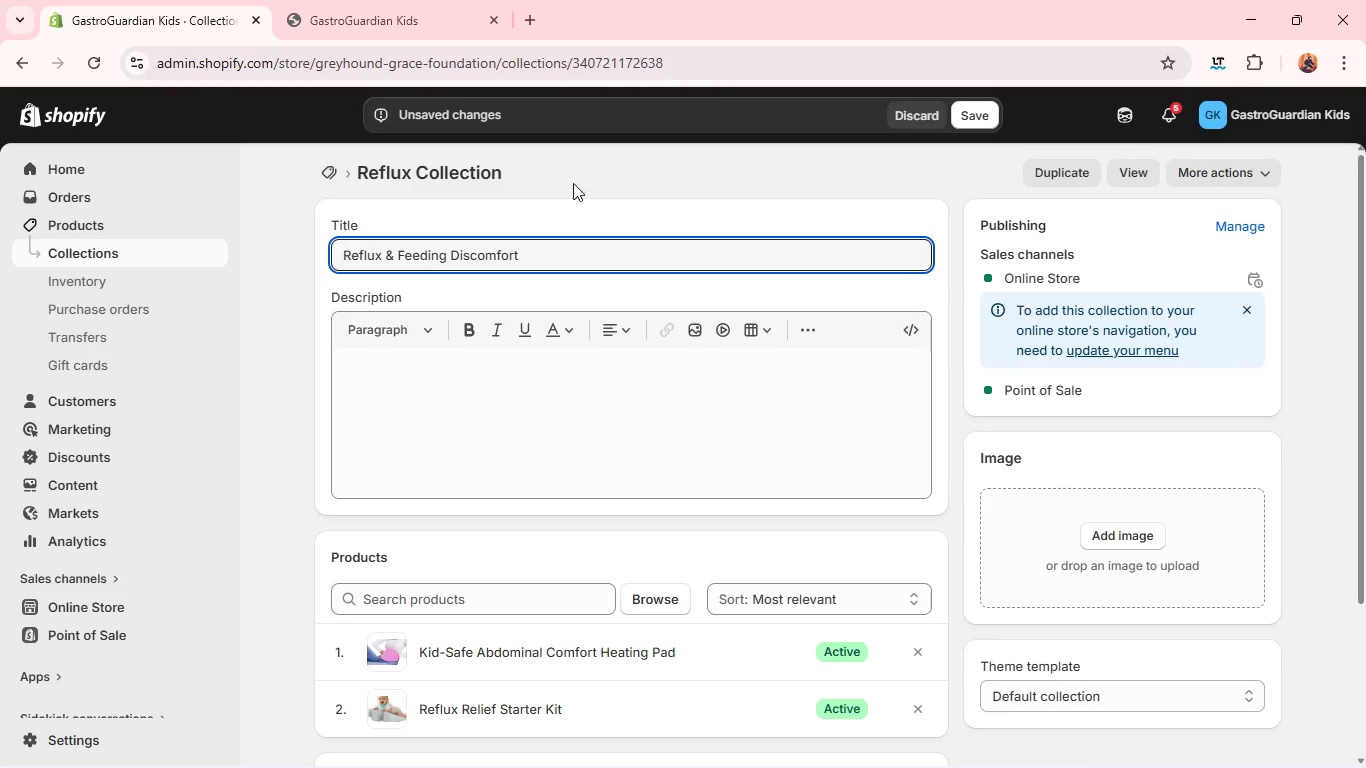 
left_click([969, 114])
 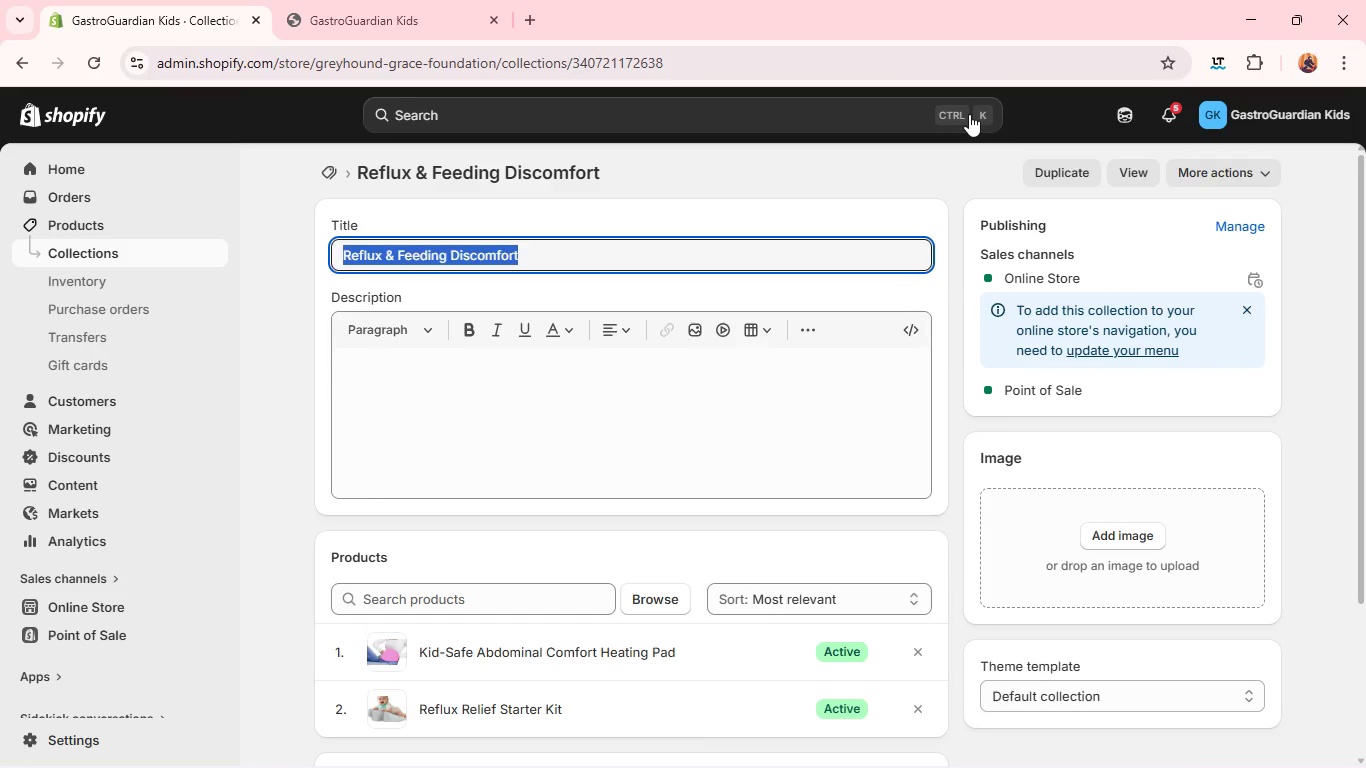 
wait(8.19)
 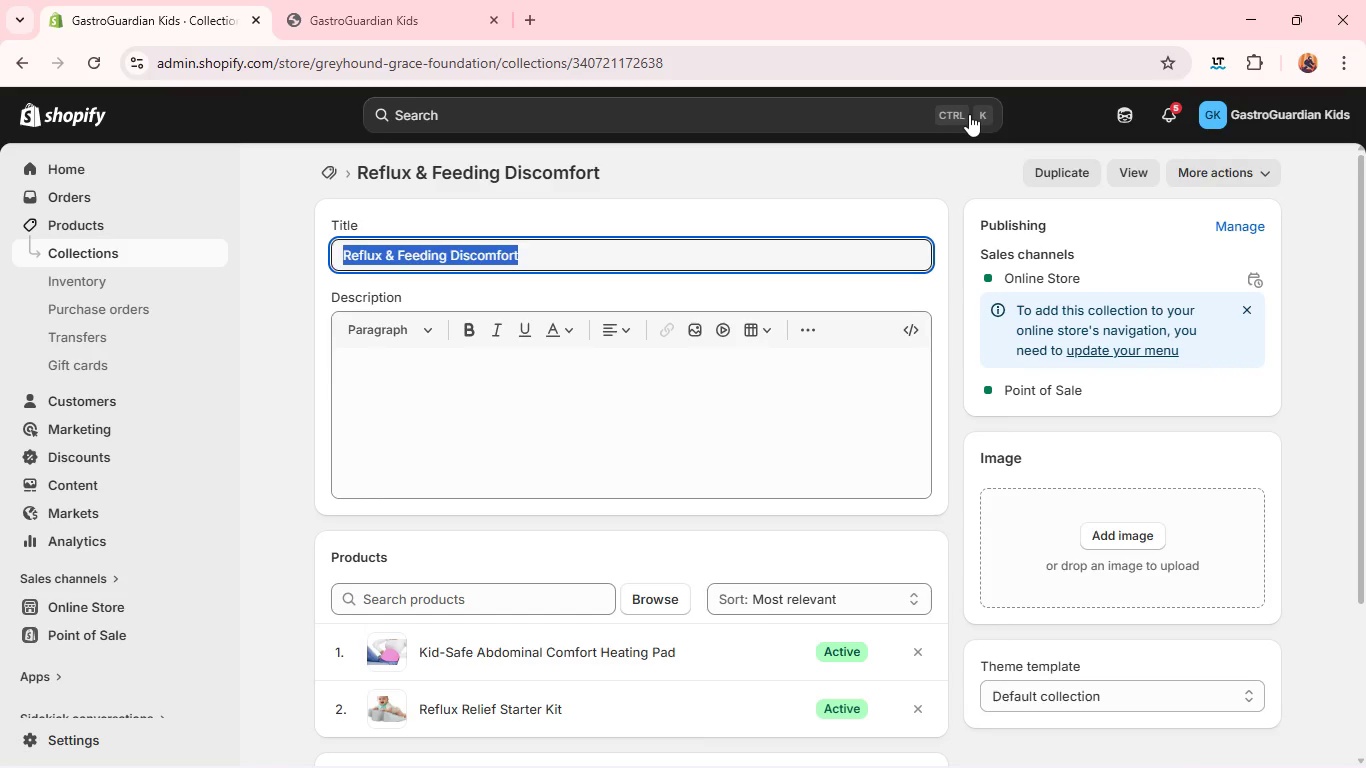 
left_click([93, 482])
 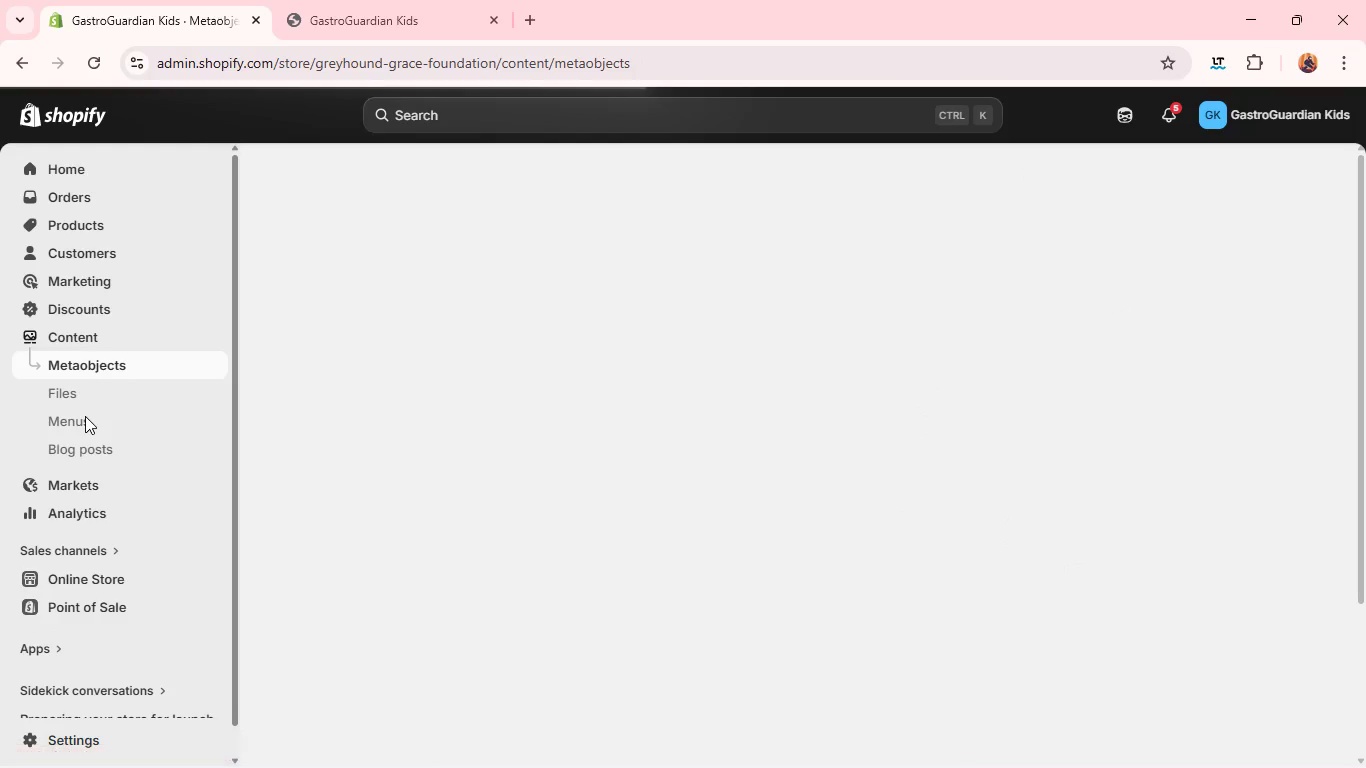 
left_click([85, 417])
 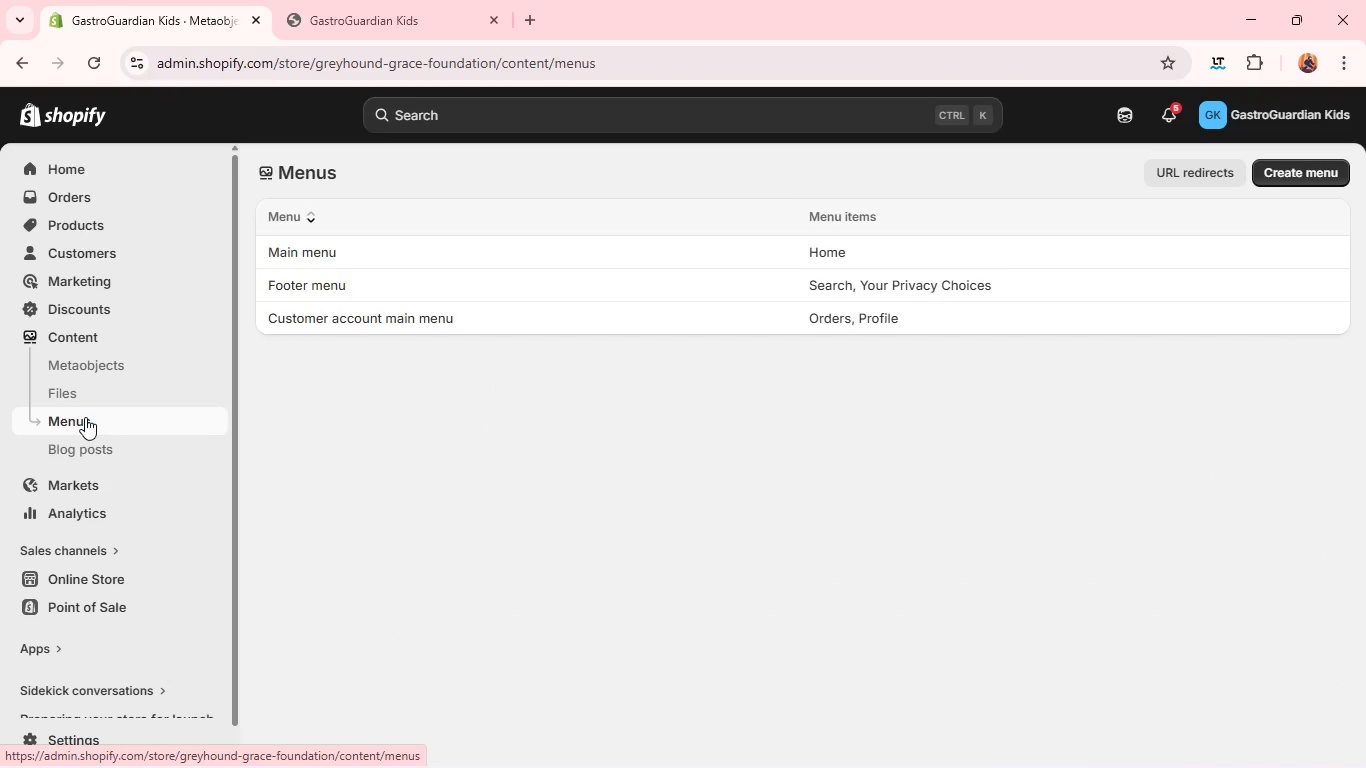 
wait(9.39)
 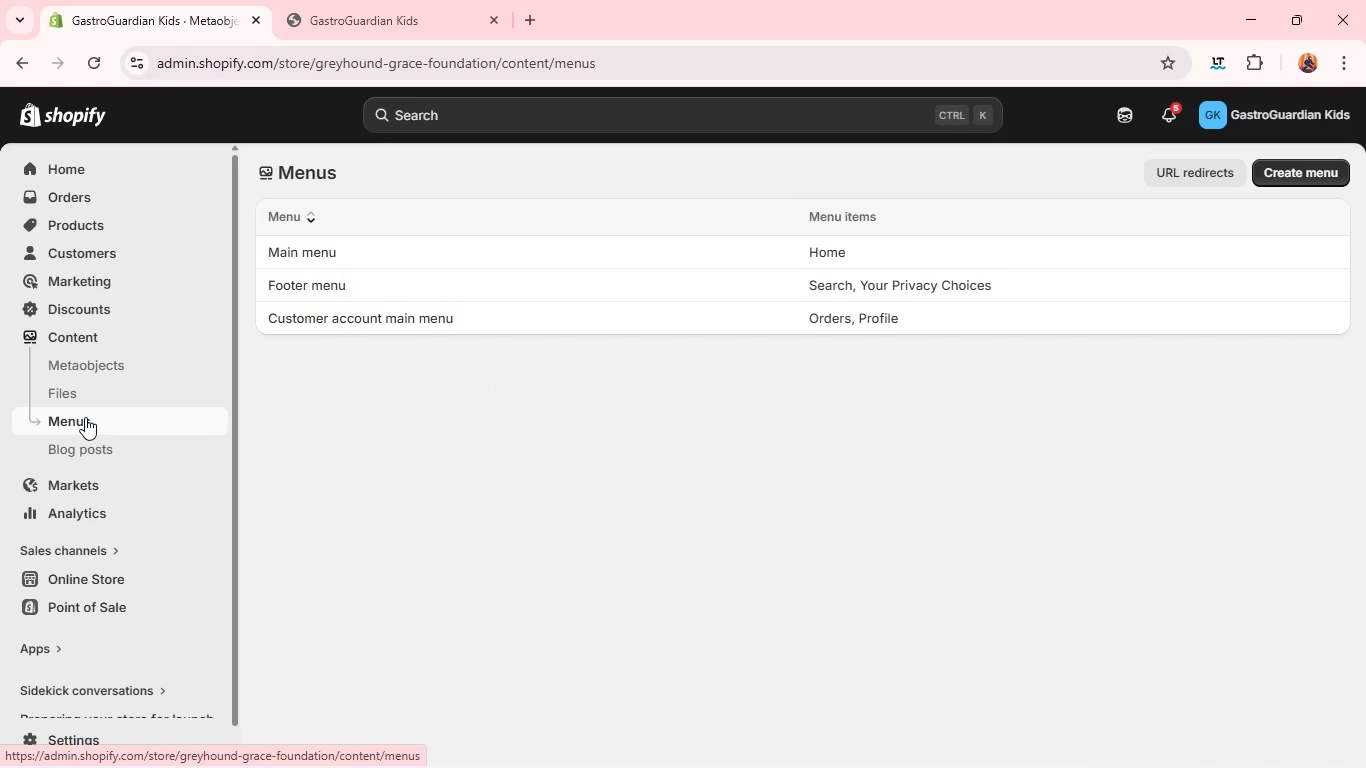 
double_click([326, 246])
 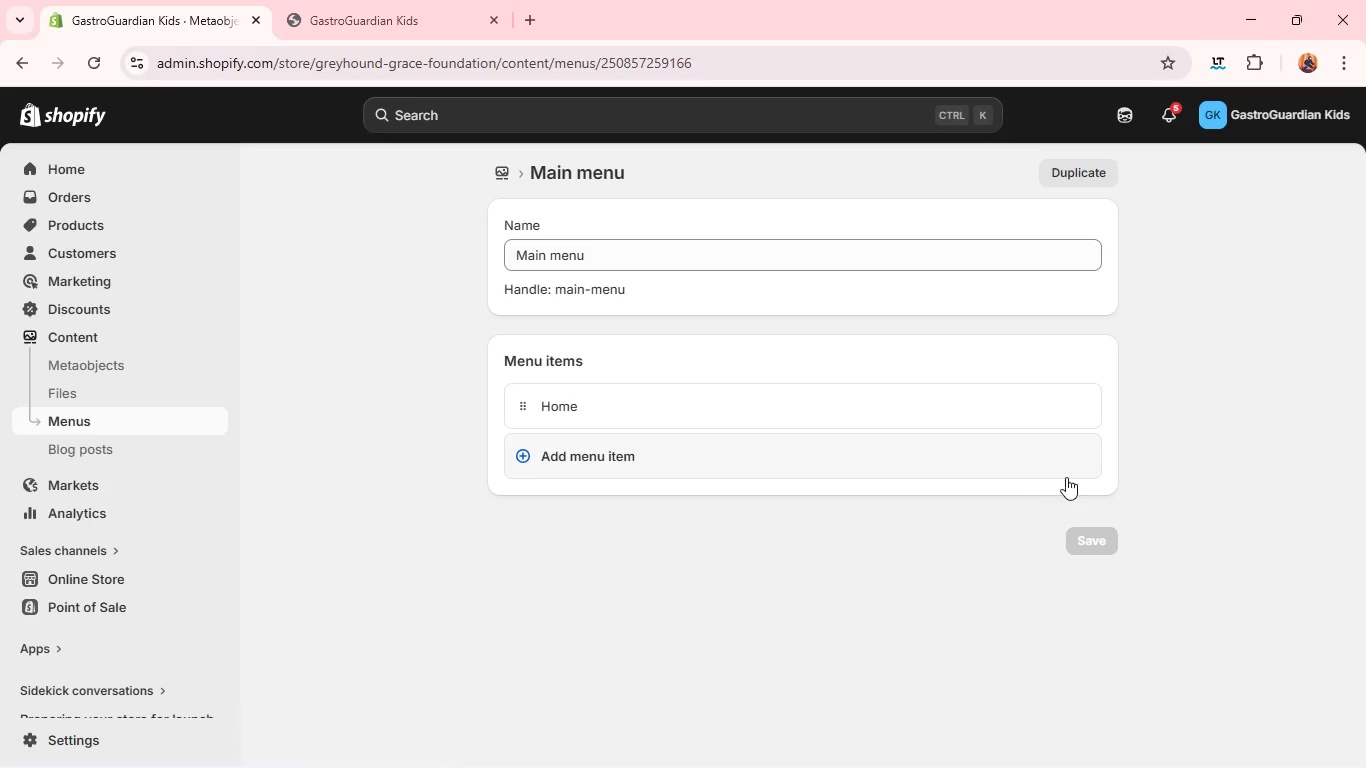 
wait(5.81)
 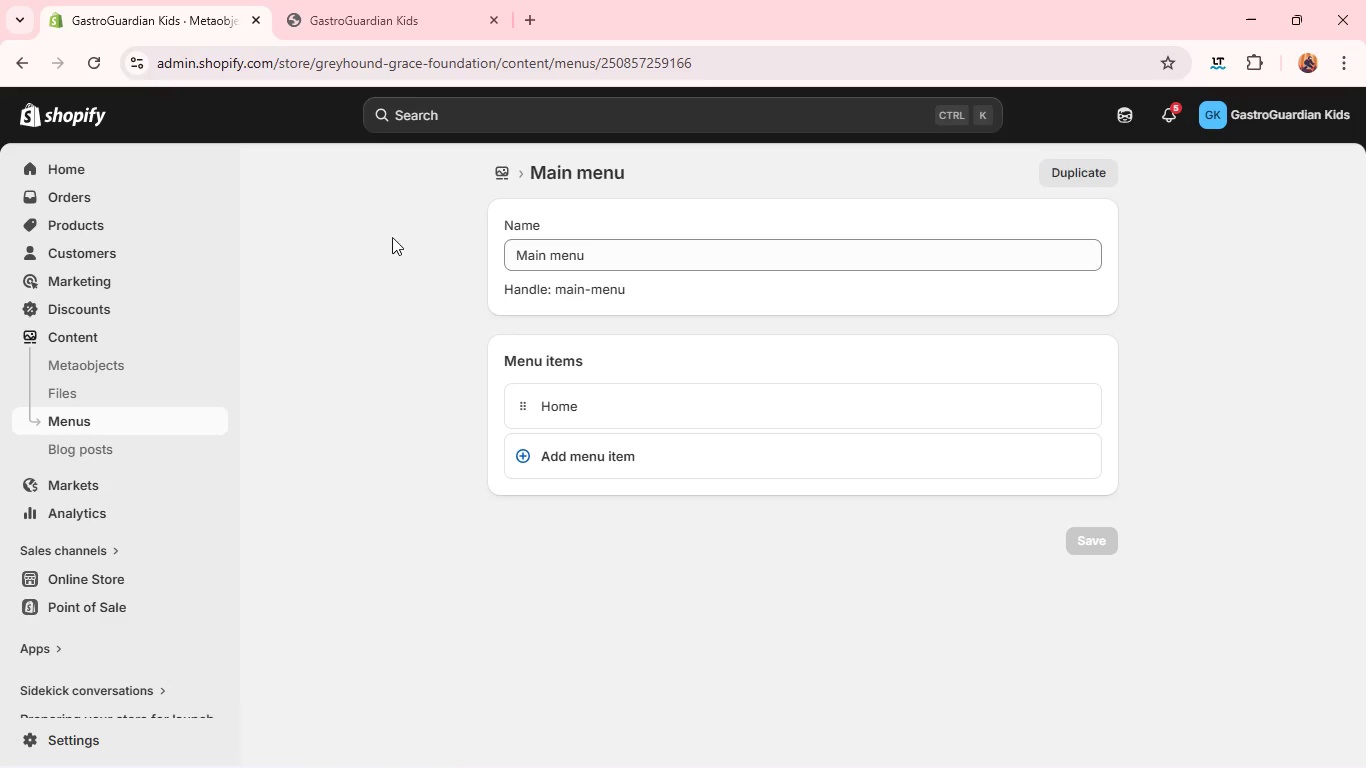 
left_click([1007, 458])
 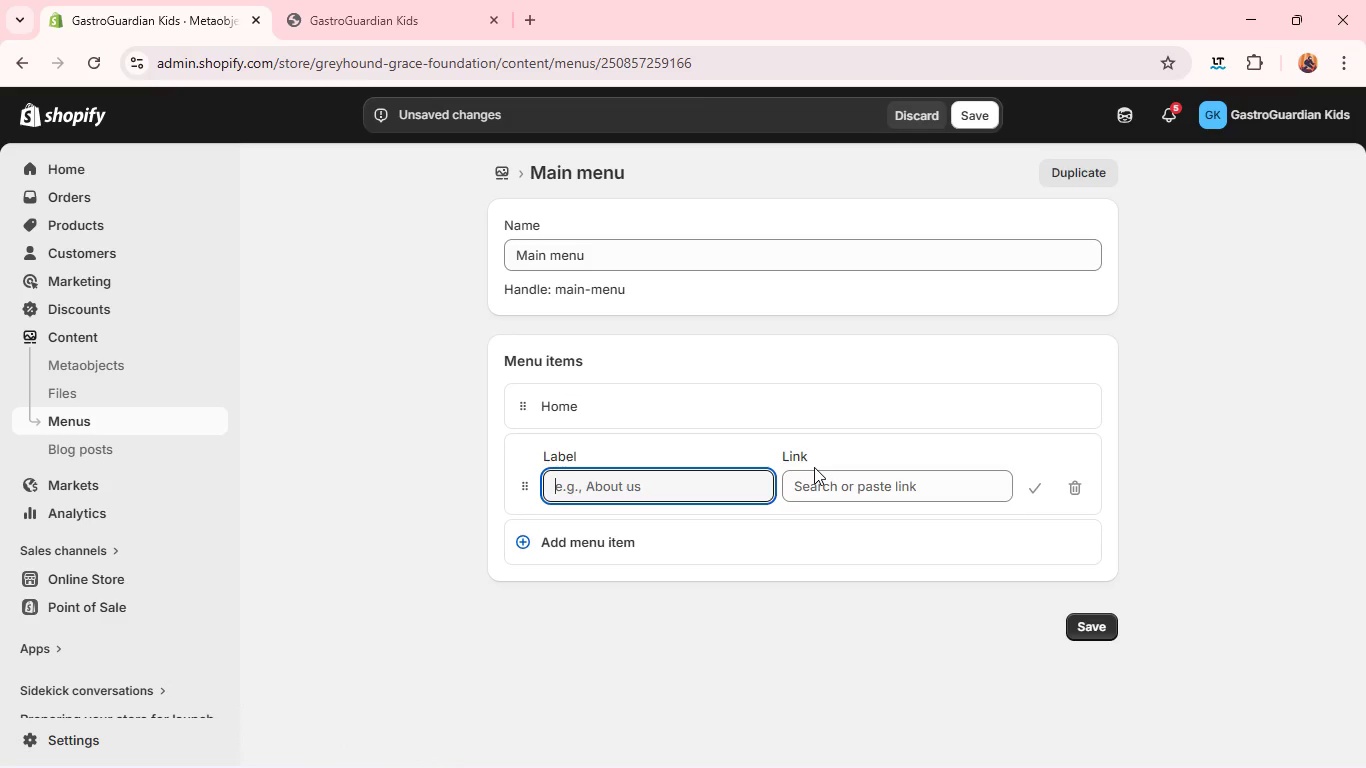 
left_click([727, 480])
 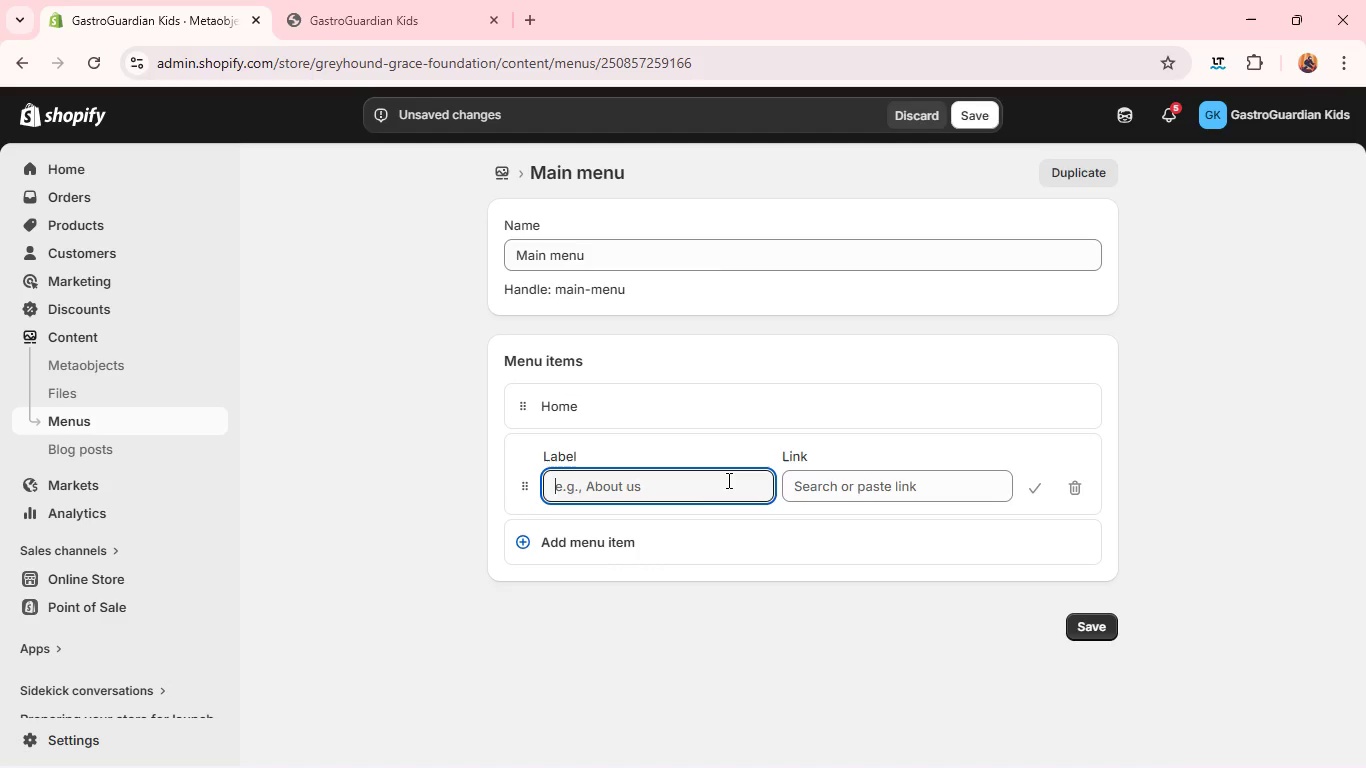 
type(sHop )
 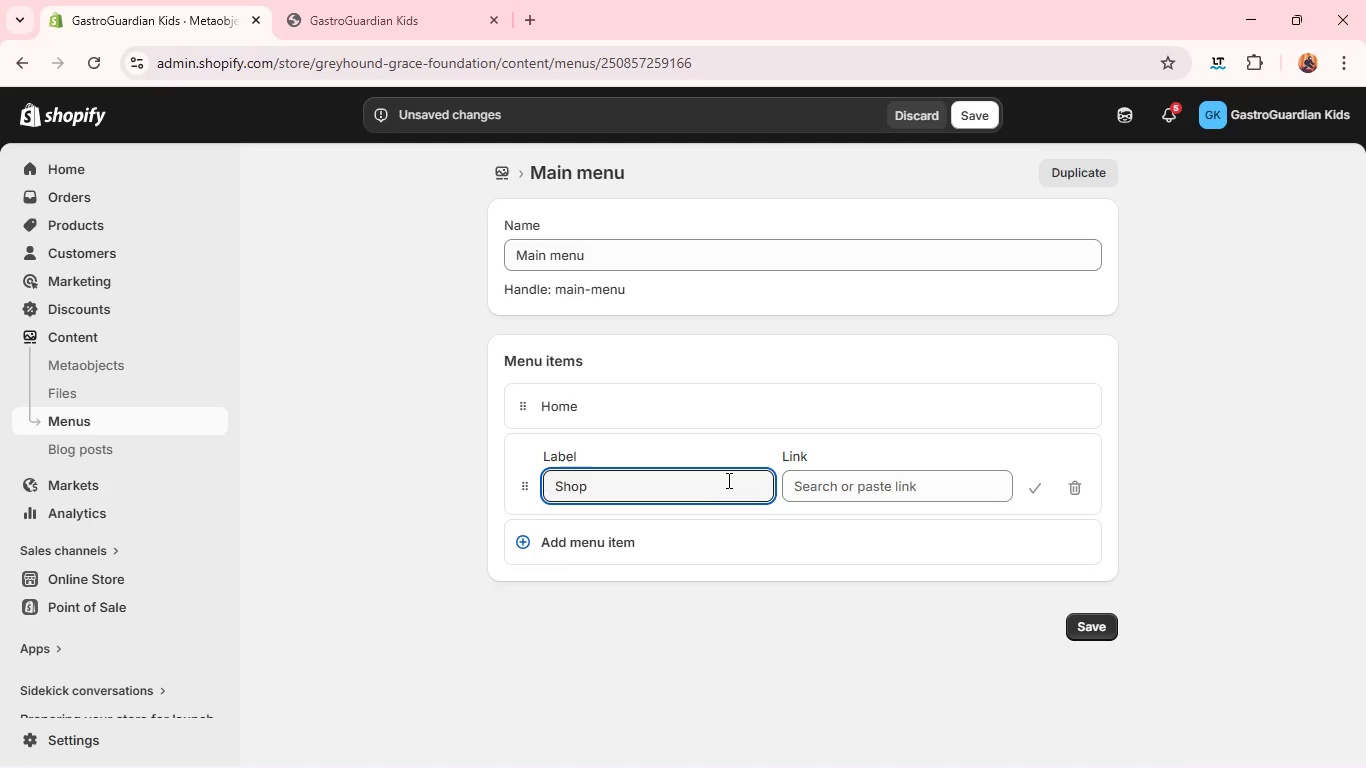 
hold_key(key=ShiftLeft, duration=1.16)
 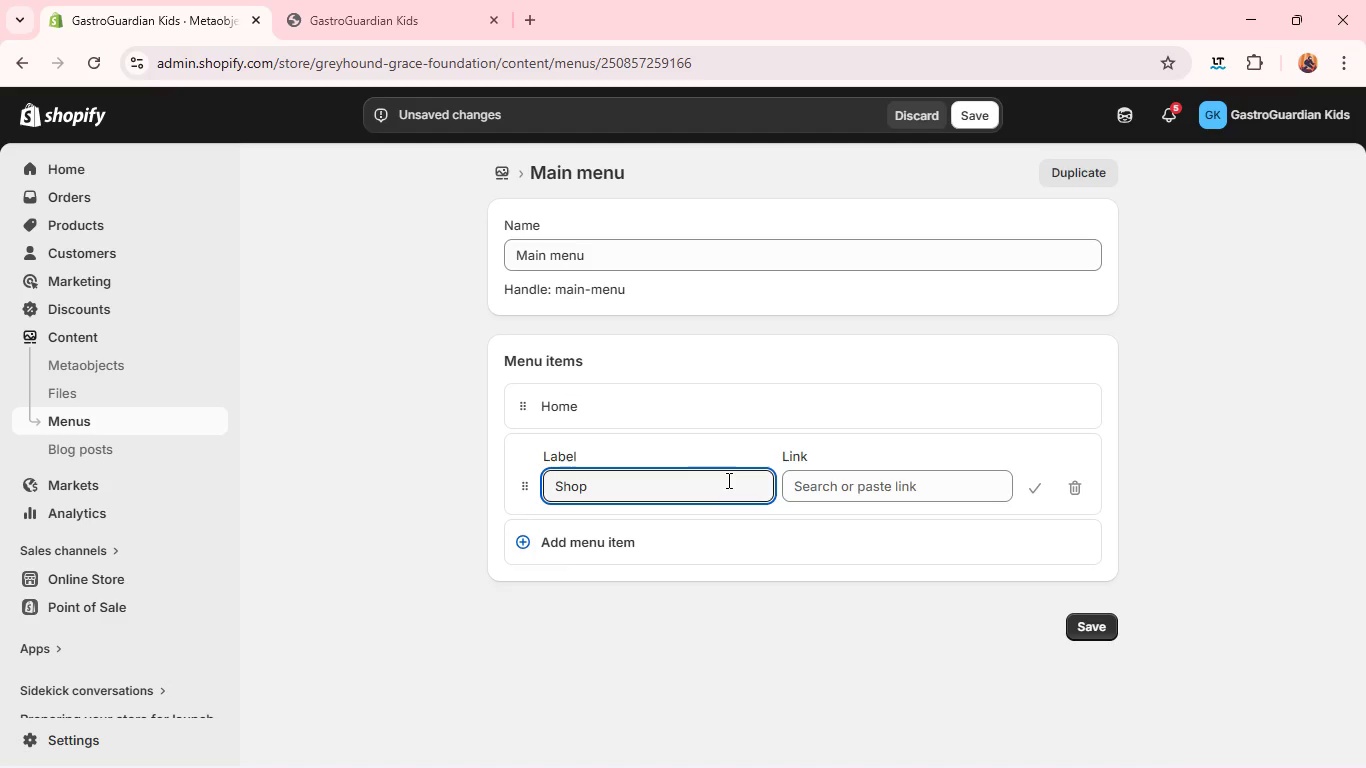 
hold_key(key=ShiftLeft, duration=0.38)
 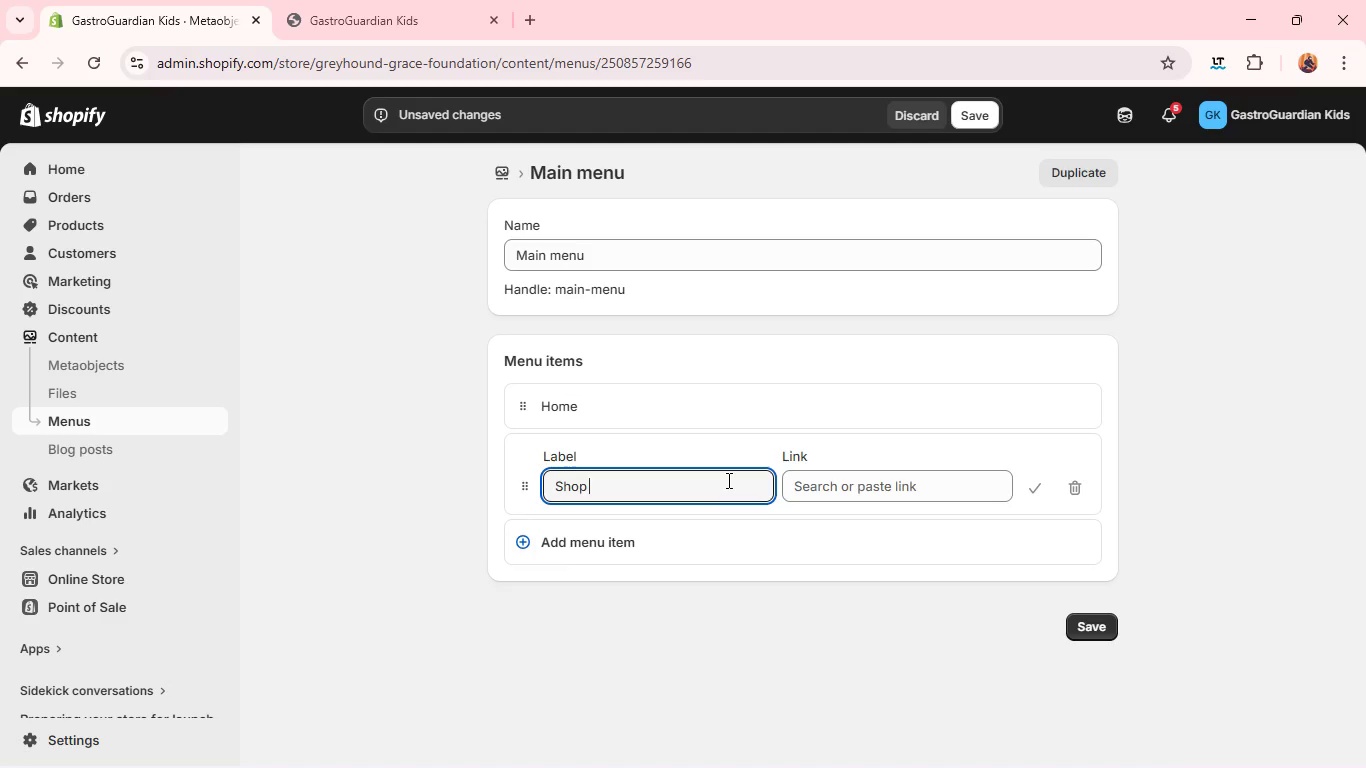 
hold_key(key=ShiftLeft, duration=0.38)
 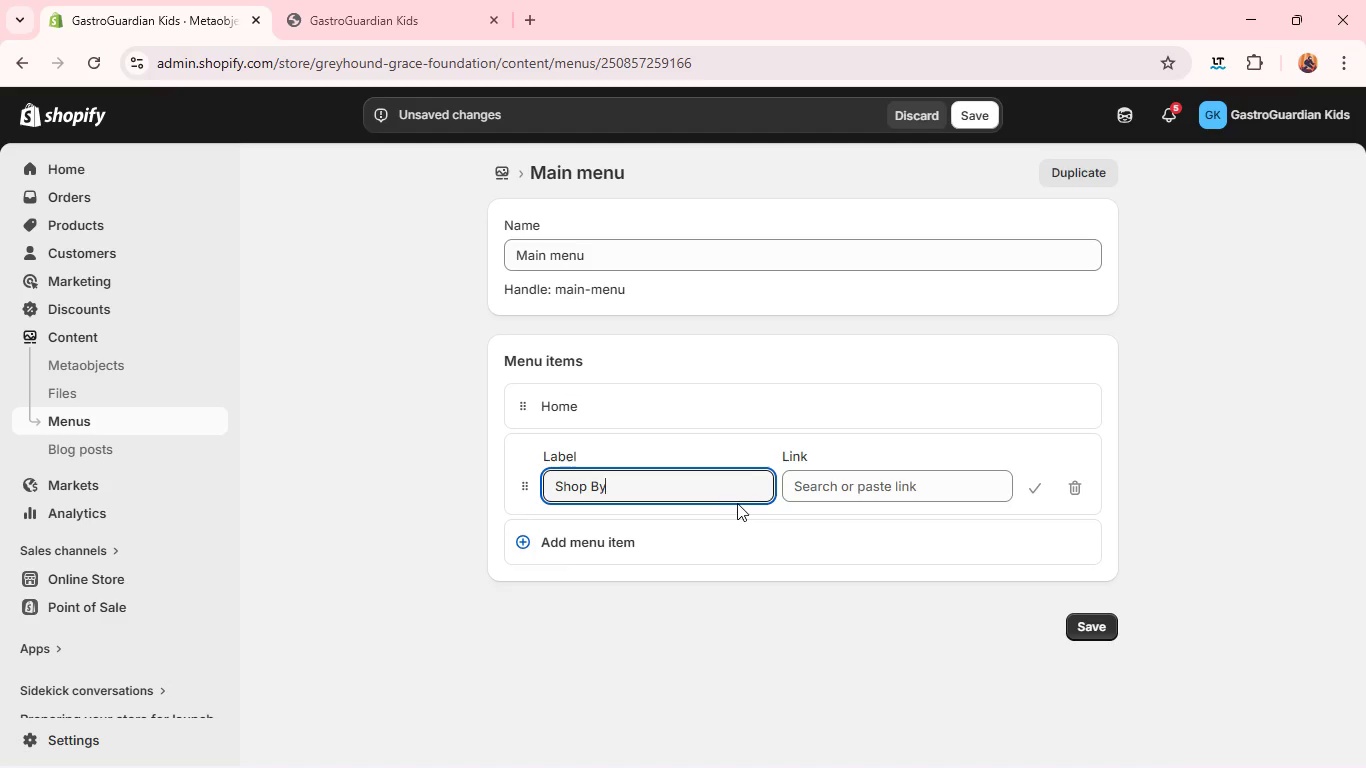 
key(B)
 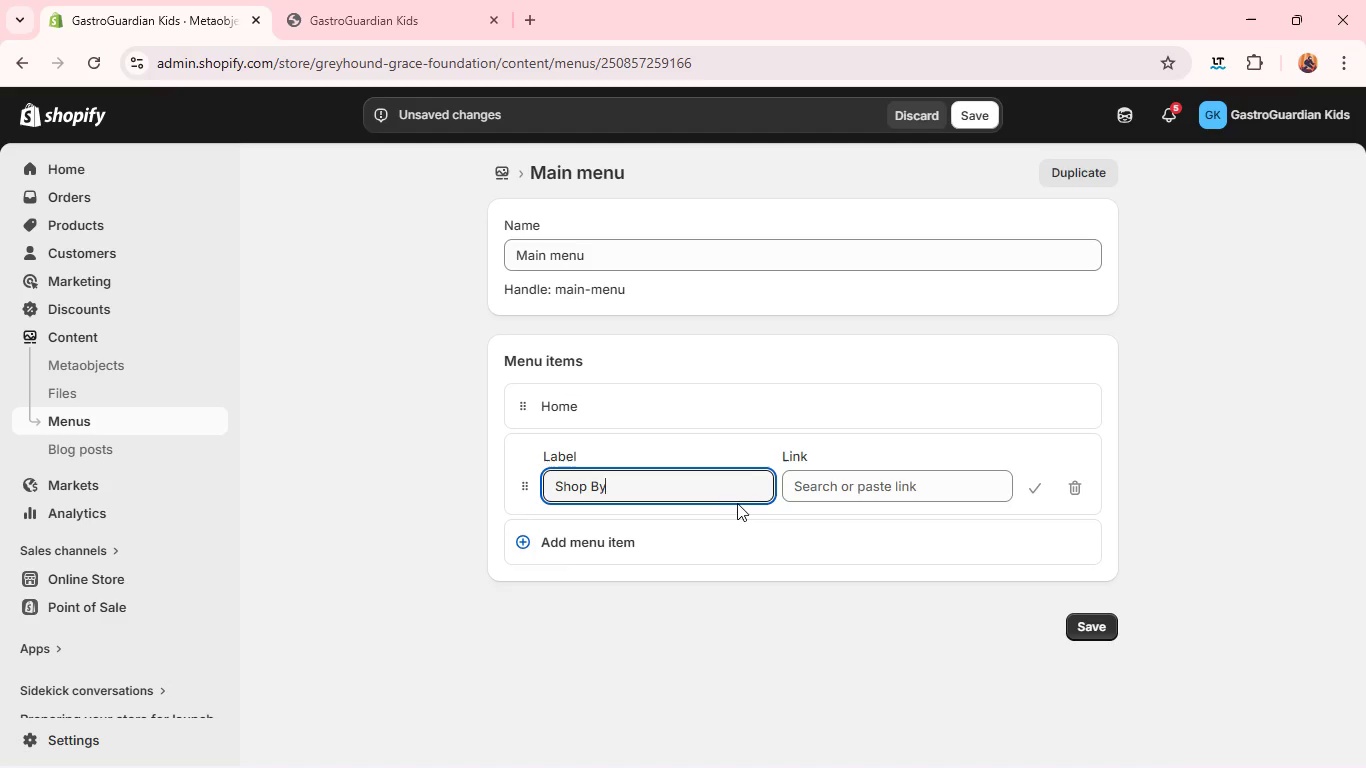 
type(y )
key(Backspace)
key(Backspace)
key(Backspace)
type(by Symptom)
 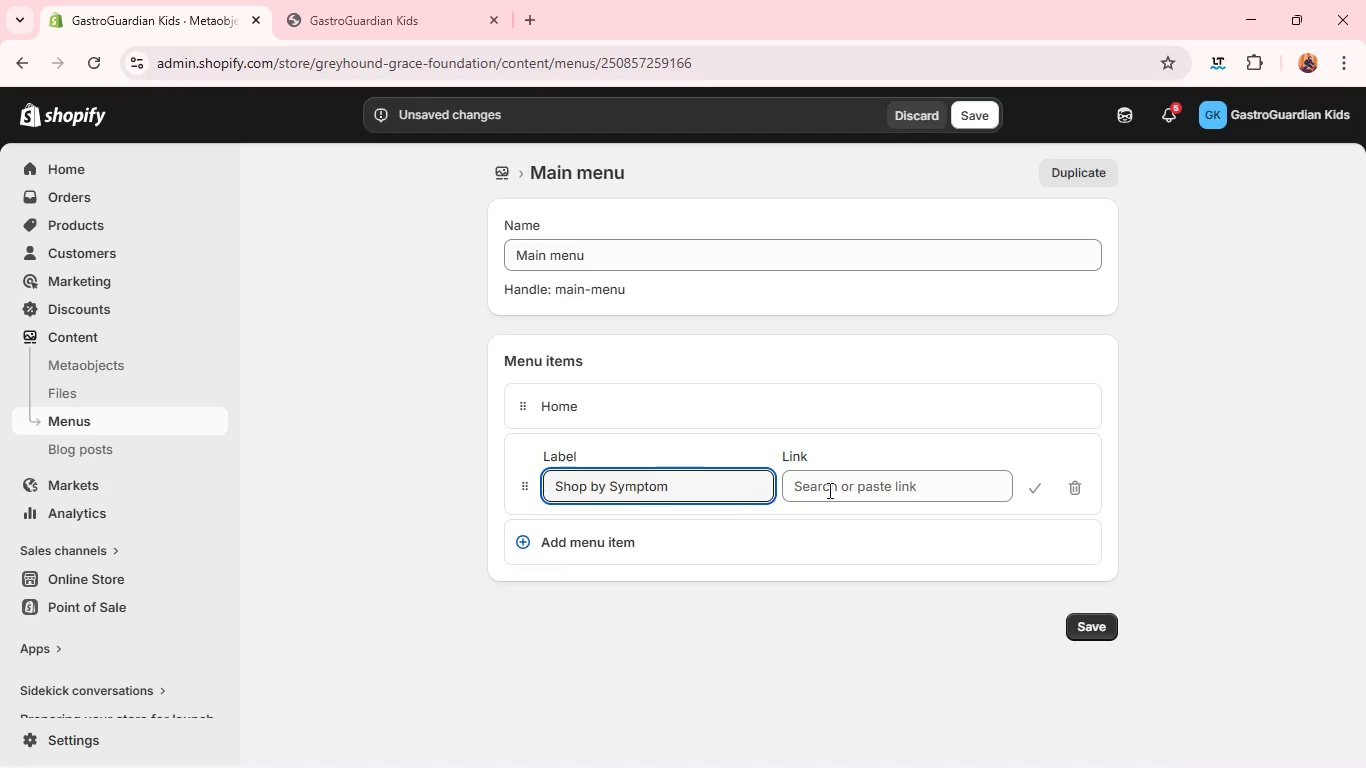 
left_click([918, 486])
 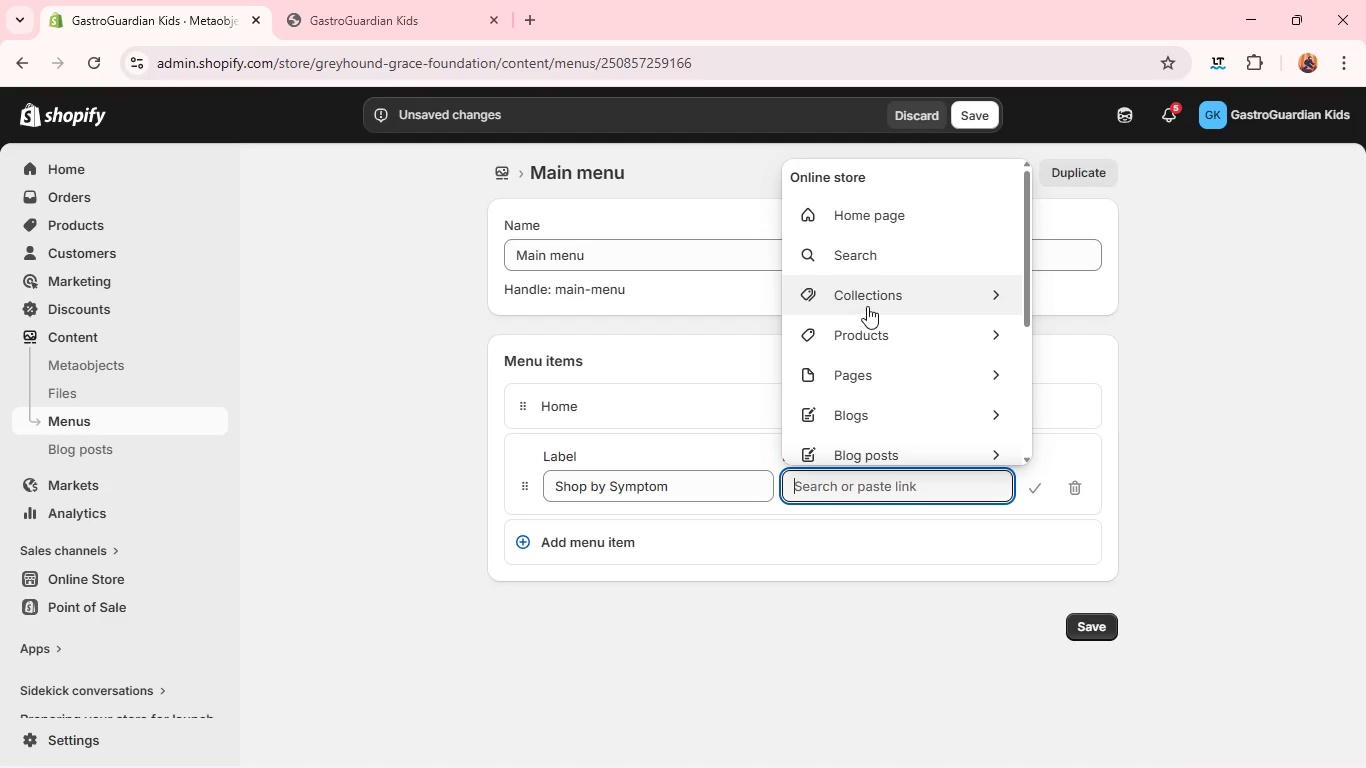 
left_click([867, 305])
 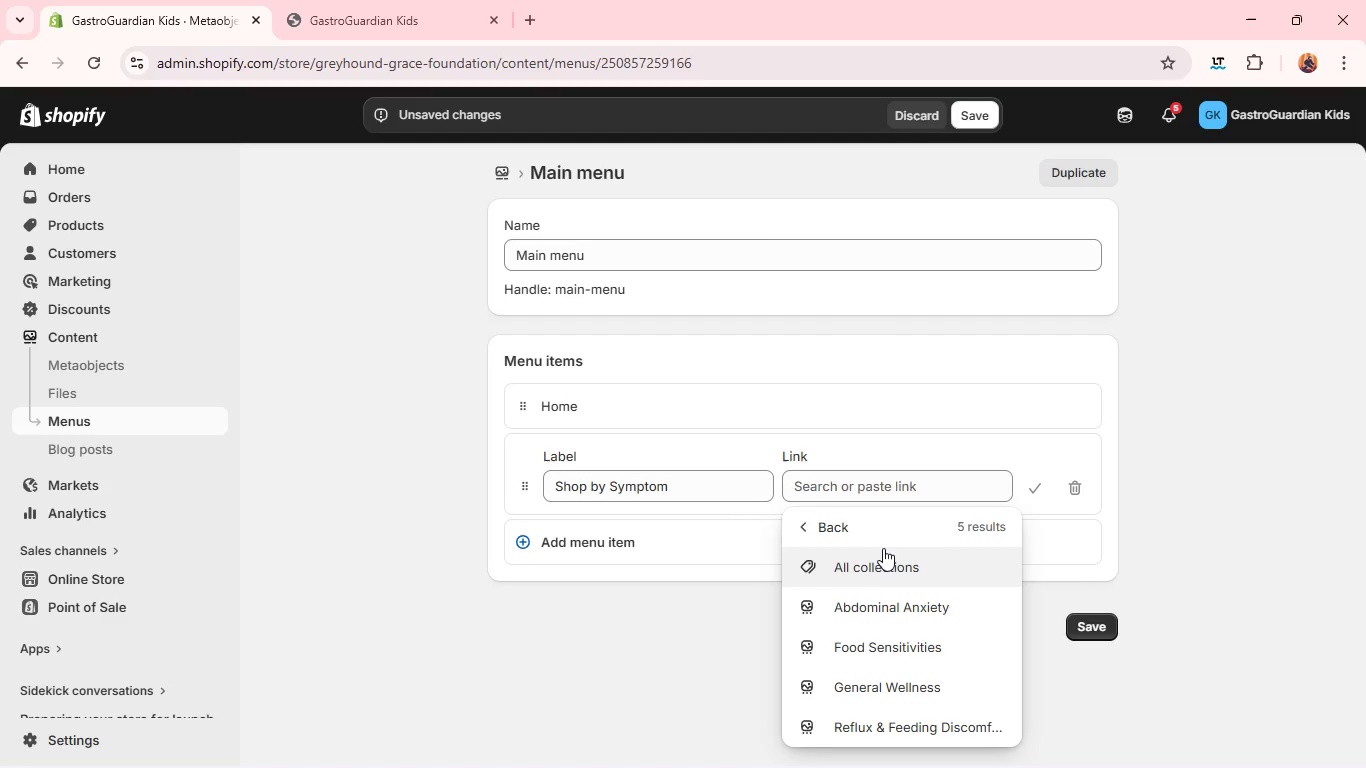 
left_click([886, 554])
 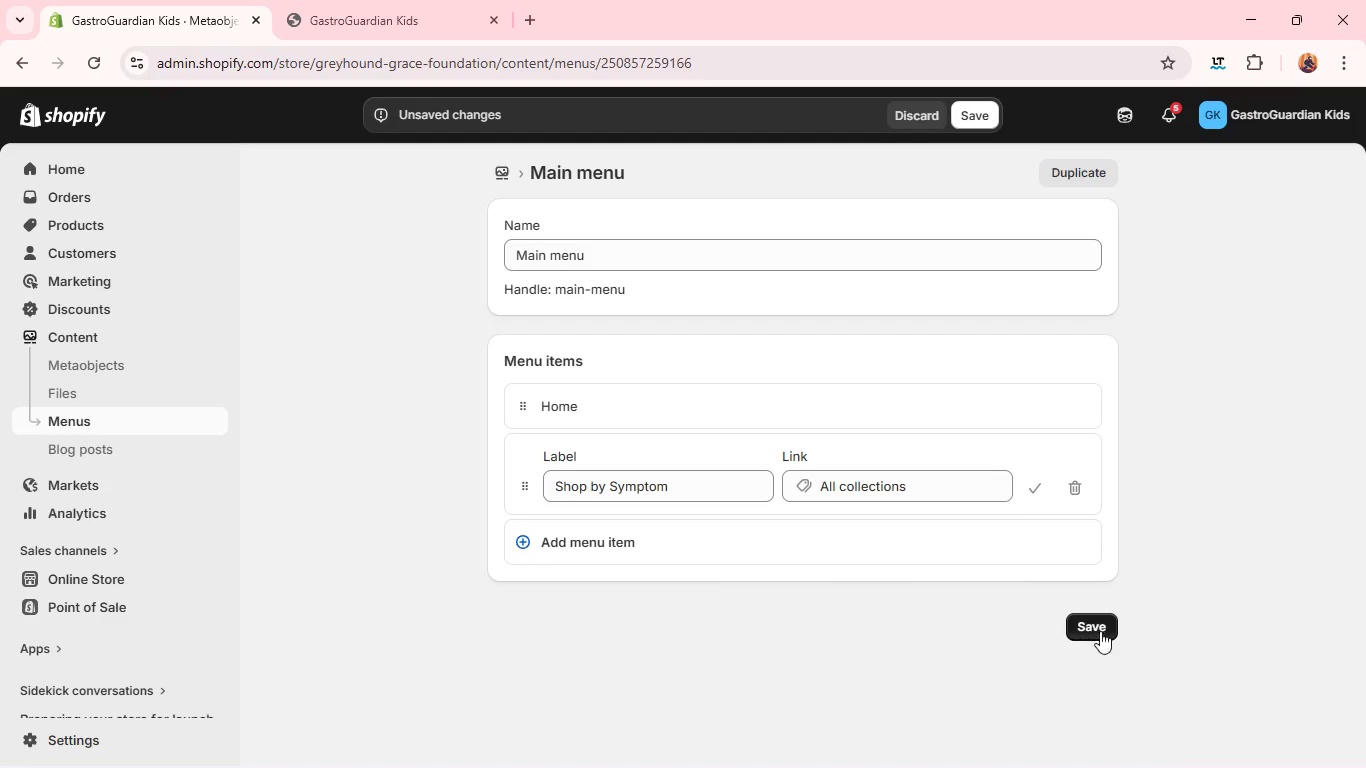 
left_click([1112, 635])
 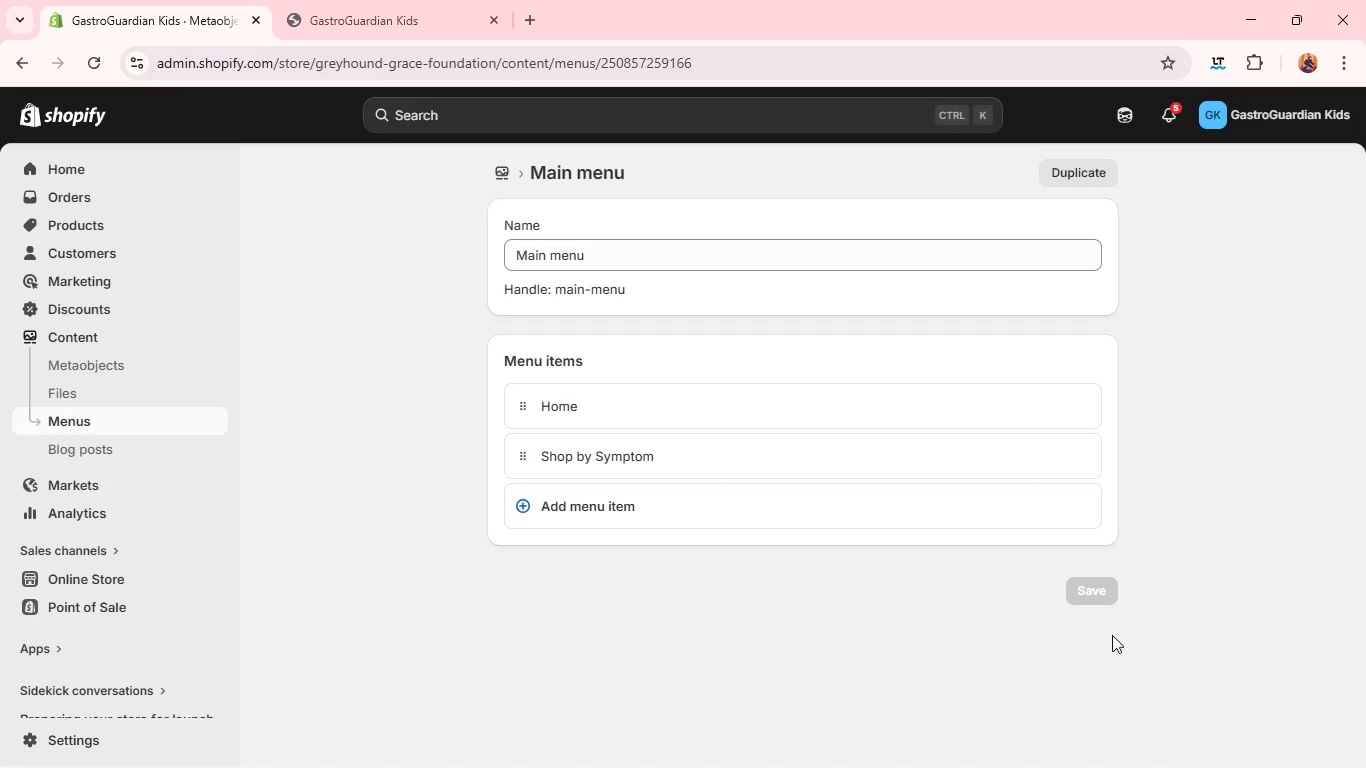 
wait(27.69)
 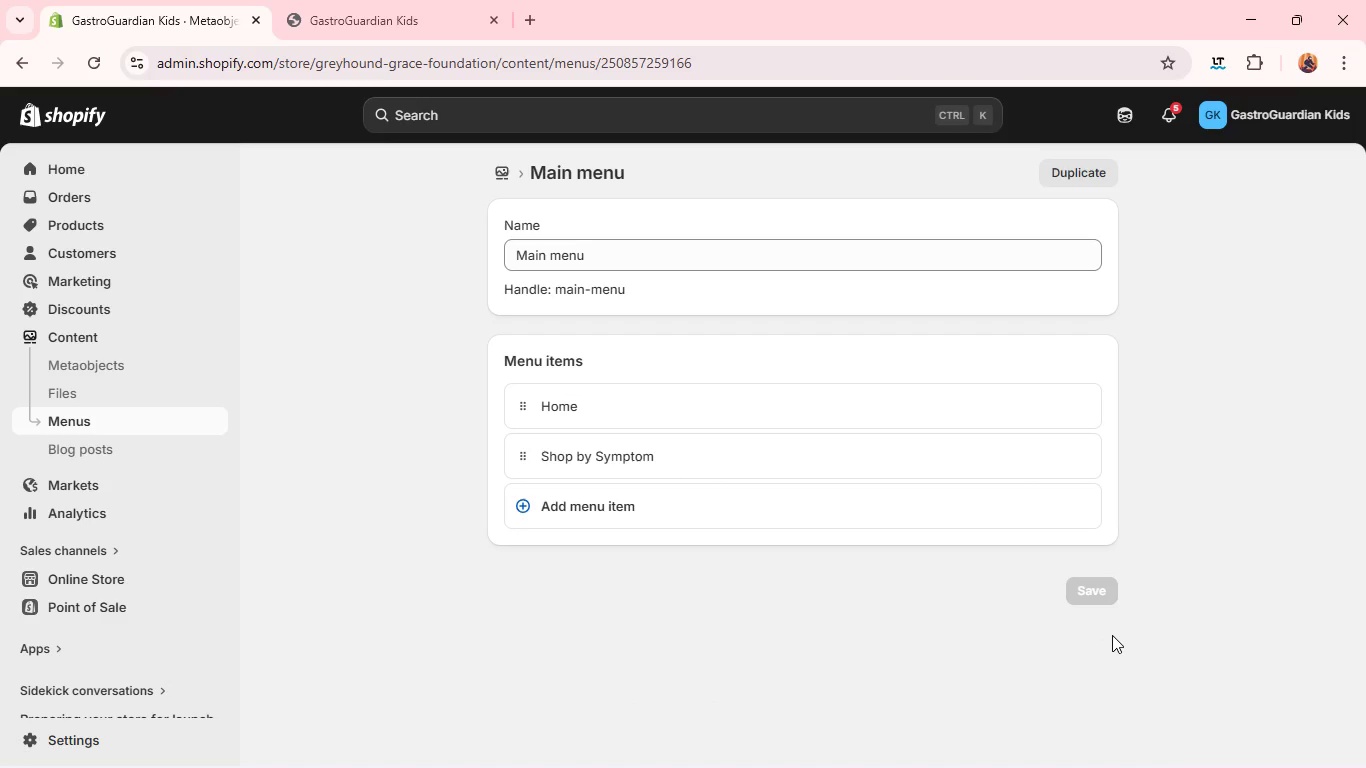 
left_click([85, 582])
 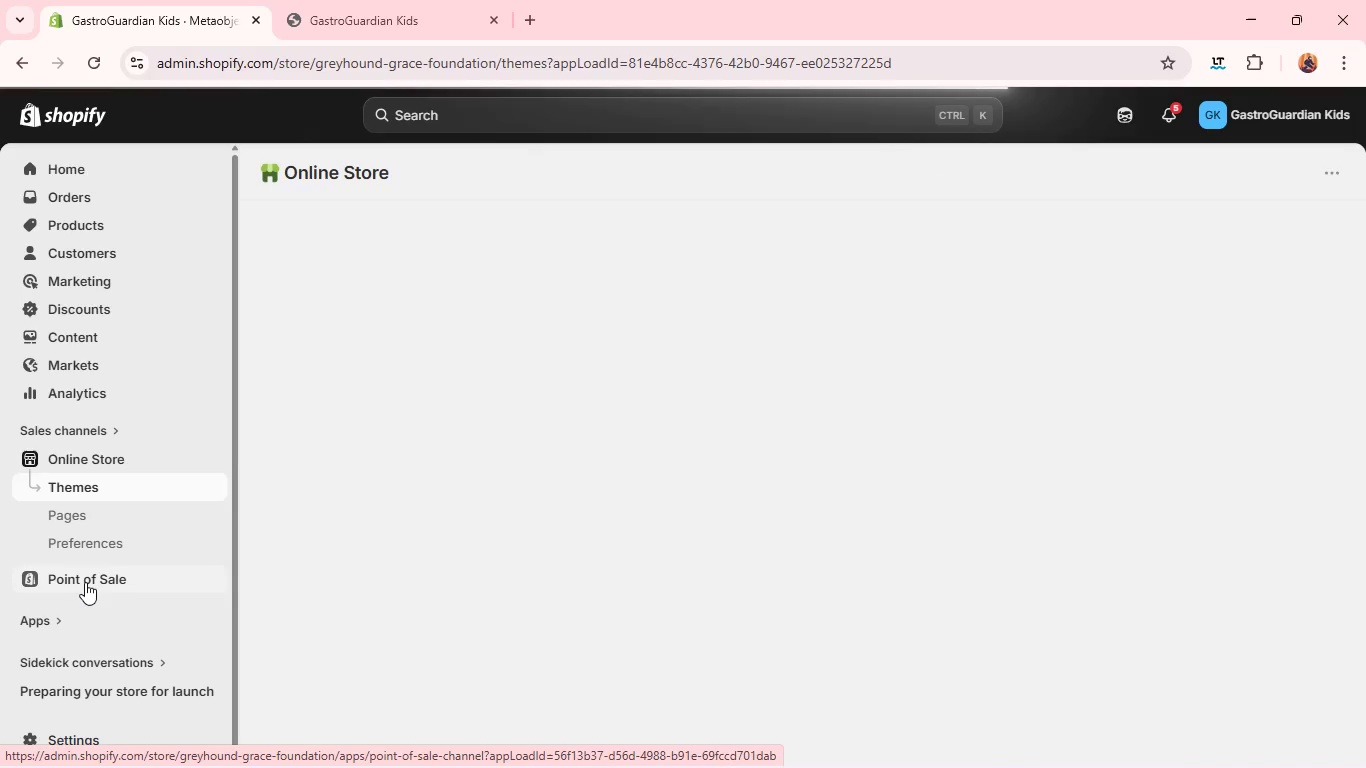 
wait(9.16)
 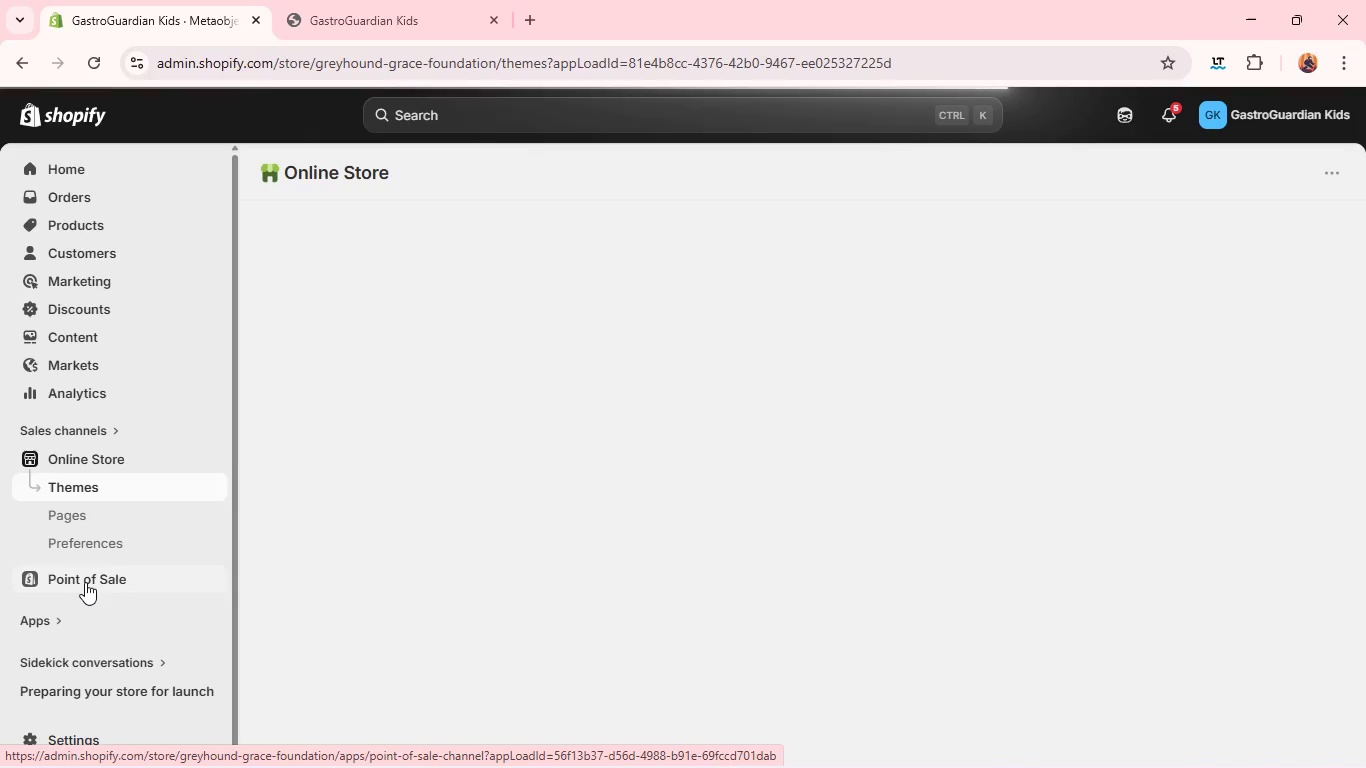 
left_click([648, 431])
 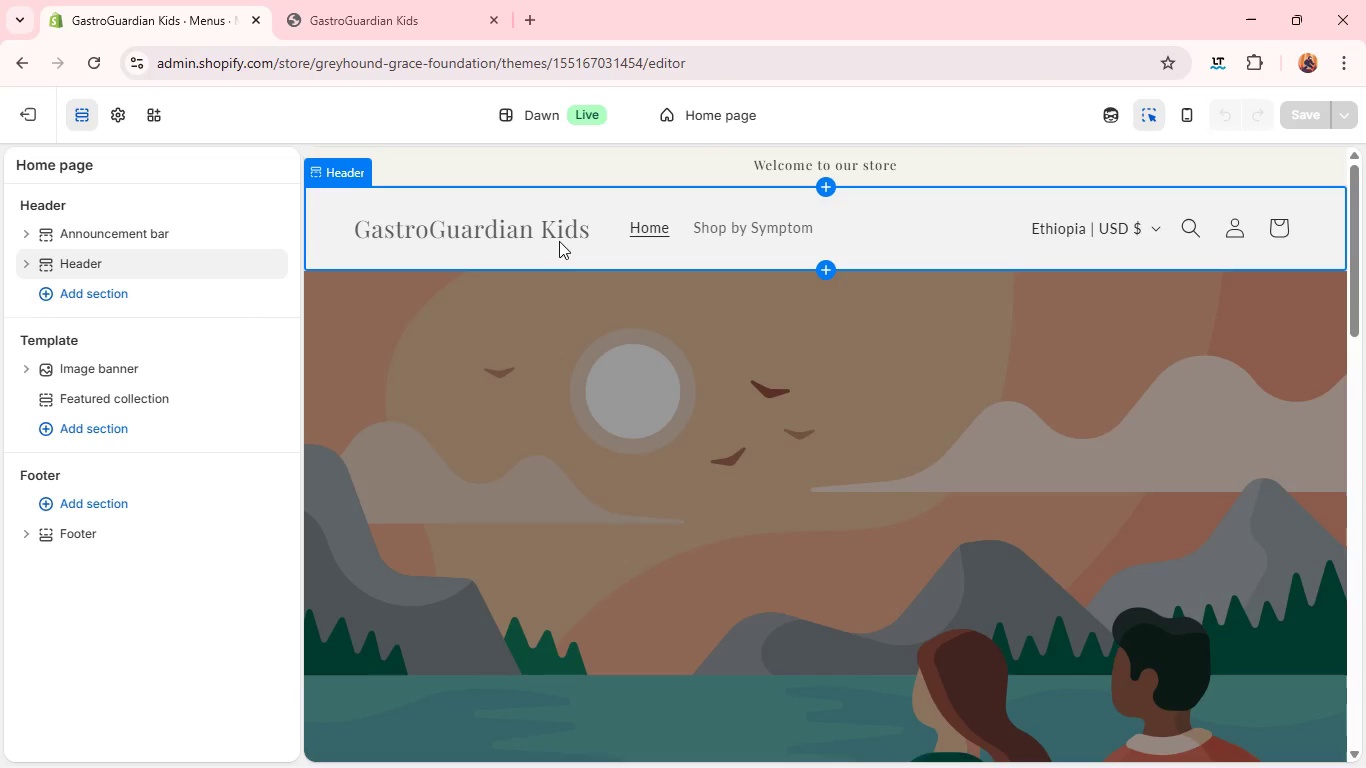 
wait(10.17)
 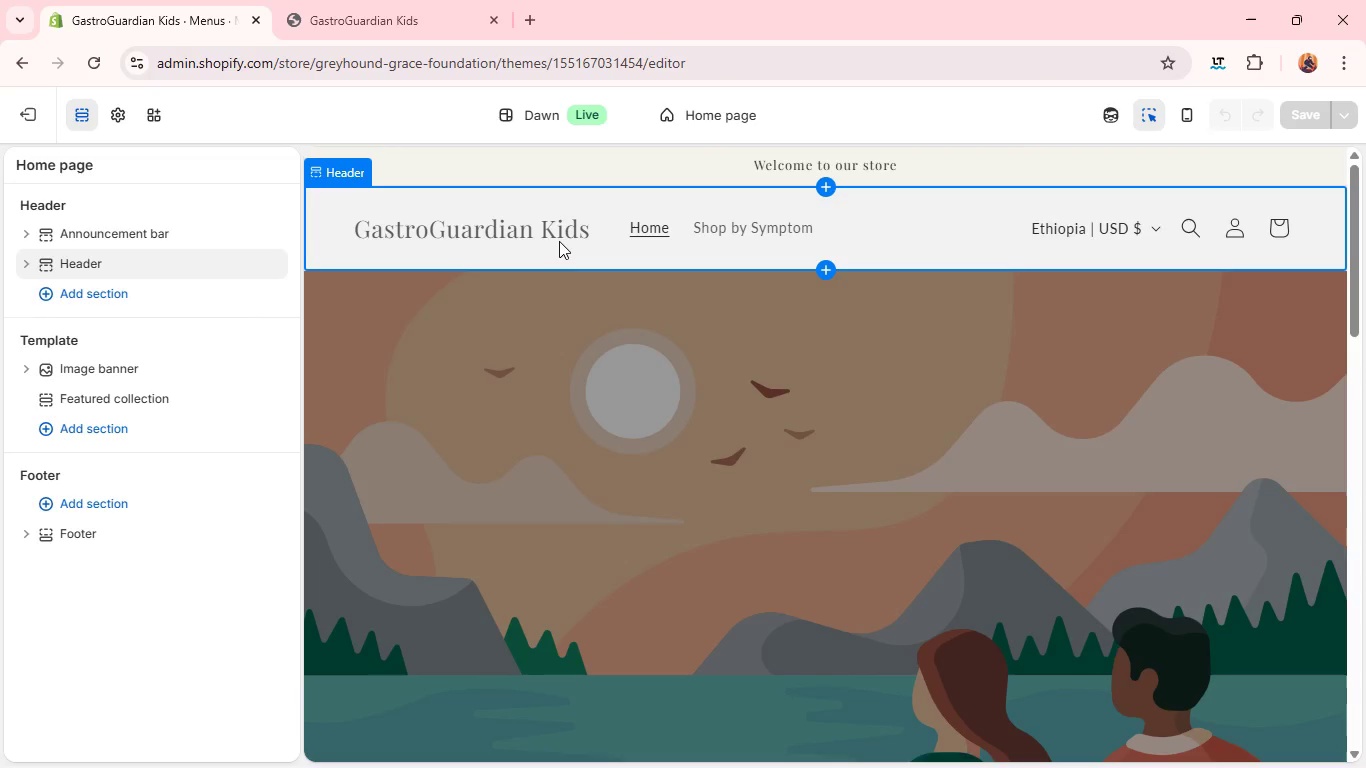 
left_click([218, 298])
 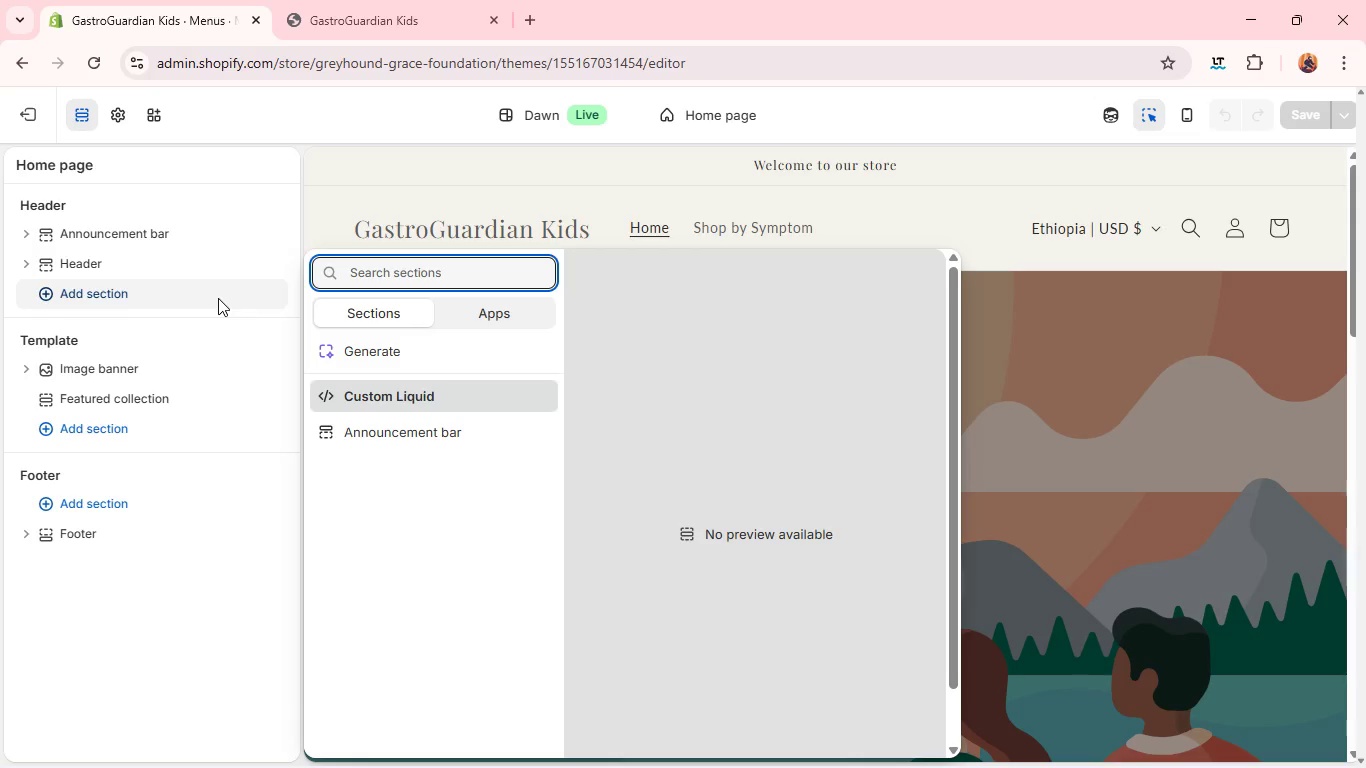 
wait(42.33)
 